 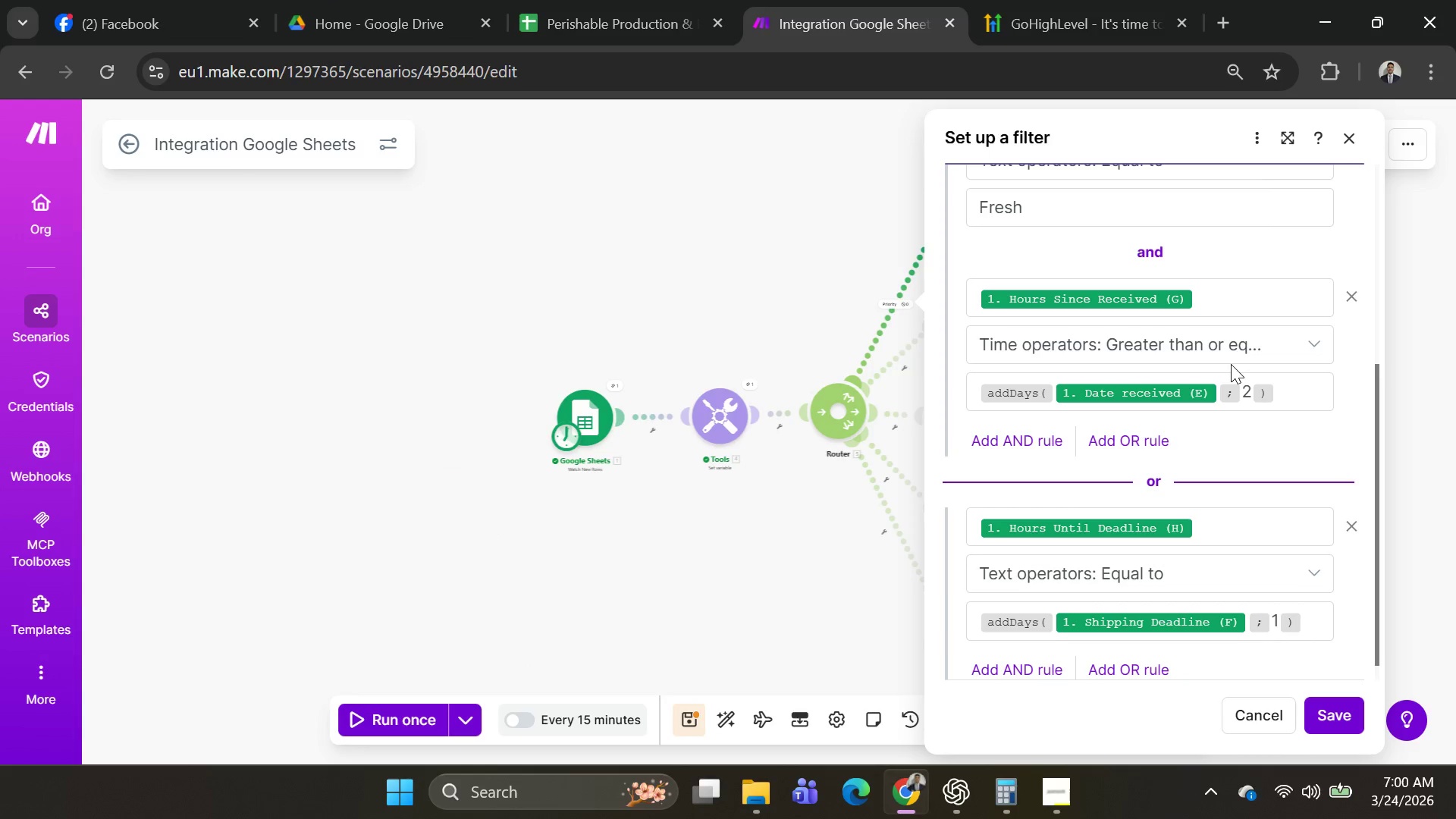 
left_click([1264, 347])
 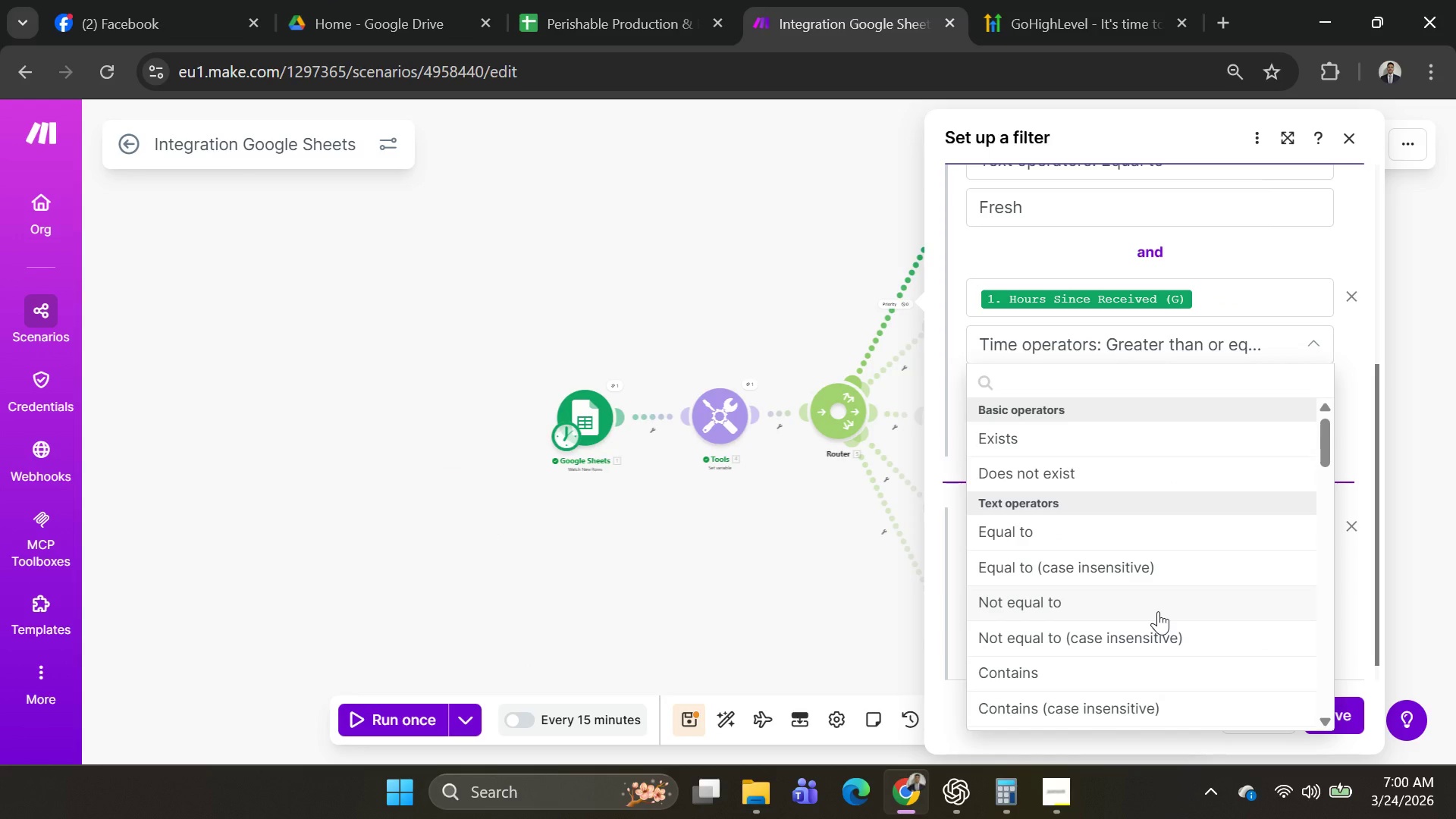 
wait(5.55)
 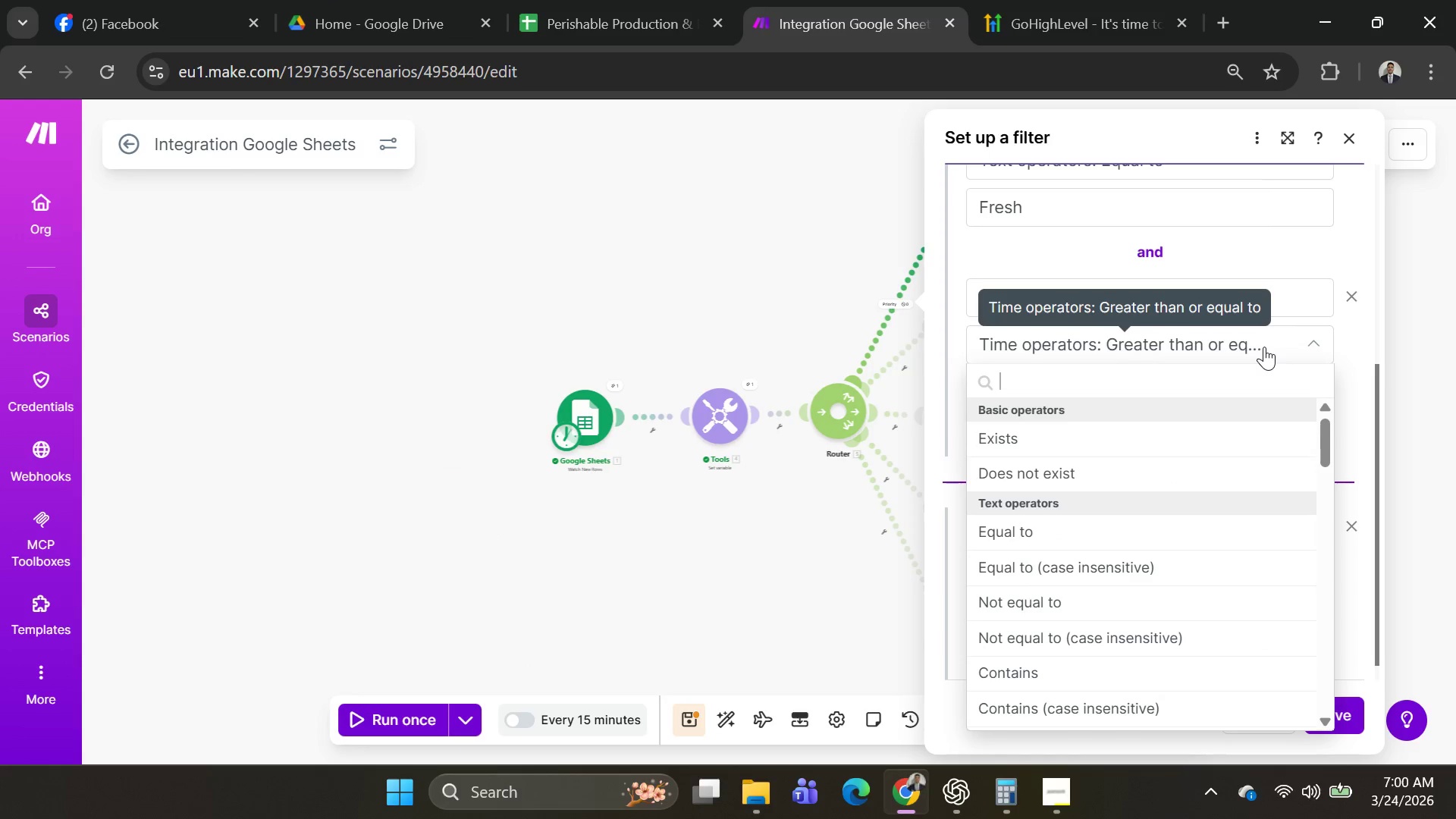 
scroll: coordinate [1153, 629], scroll_direction: up, amount: 2.0
 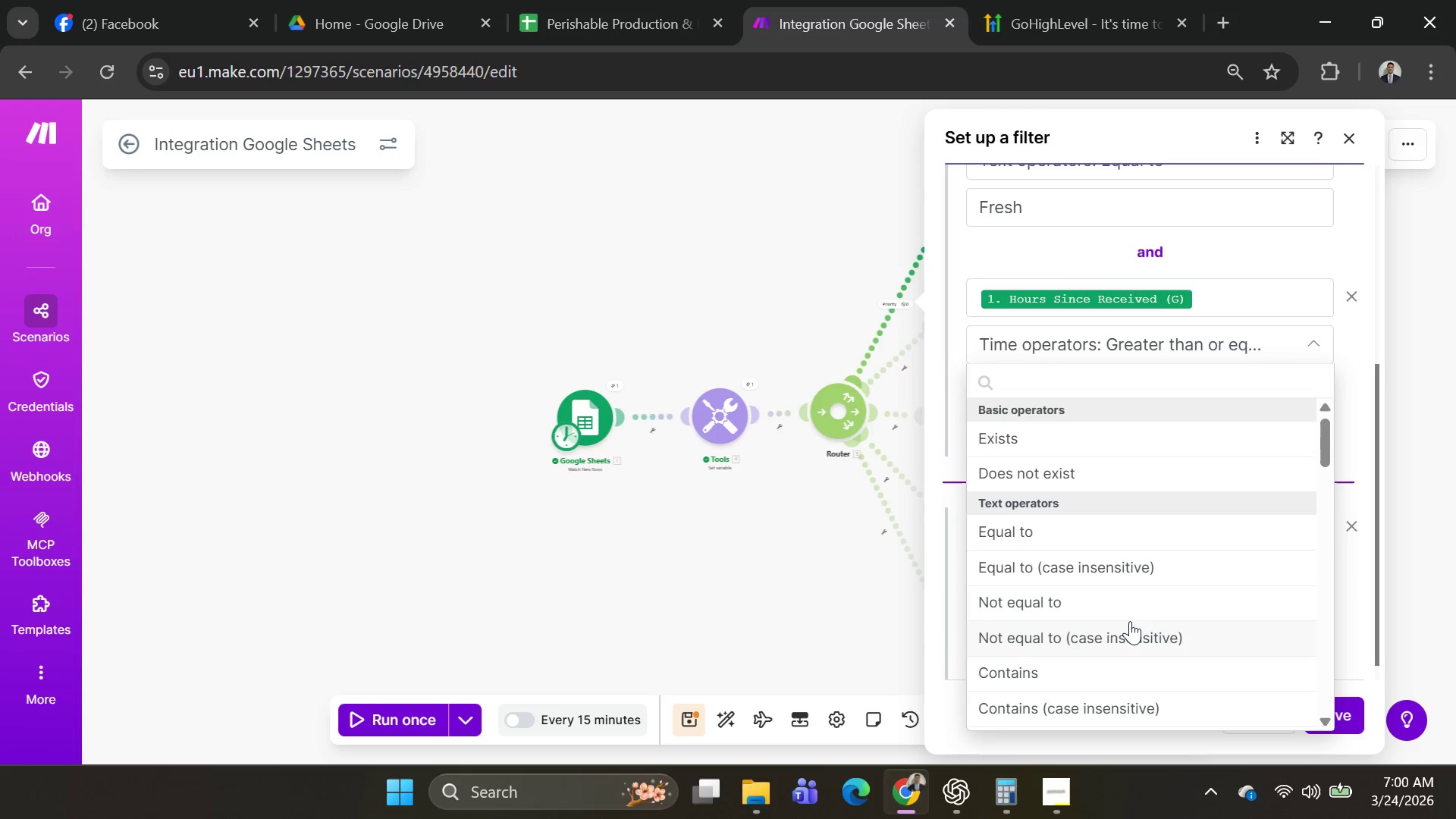 
type(time)
 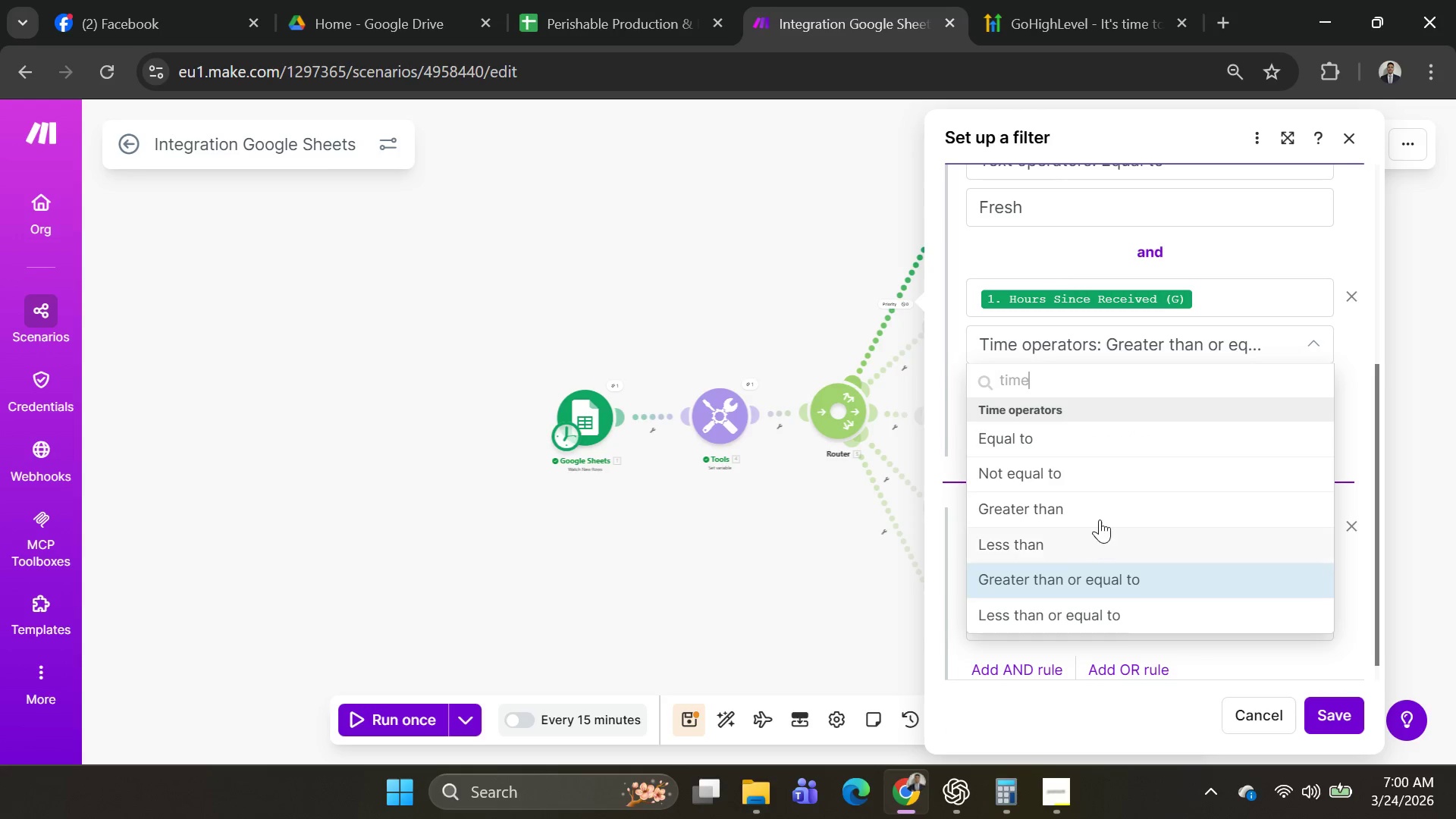 
left_click([1099, 519])
 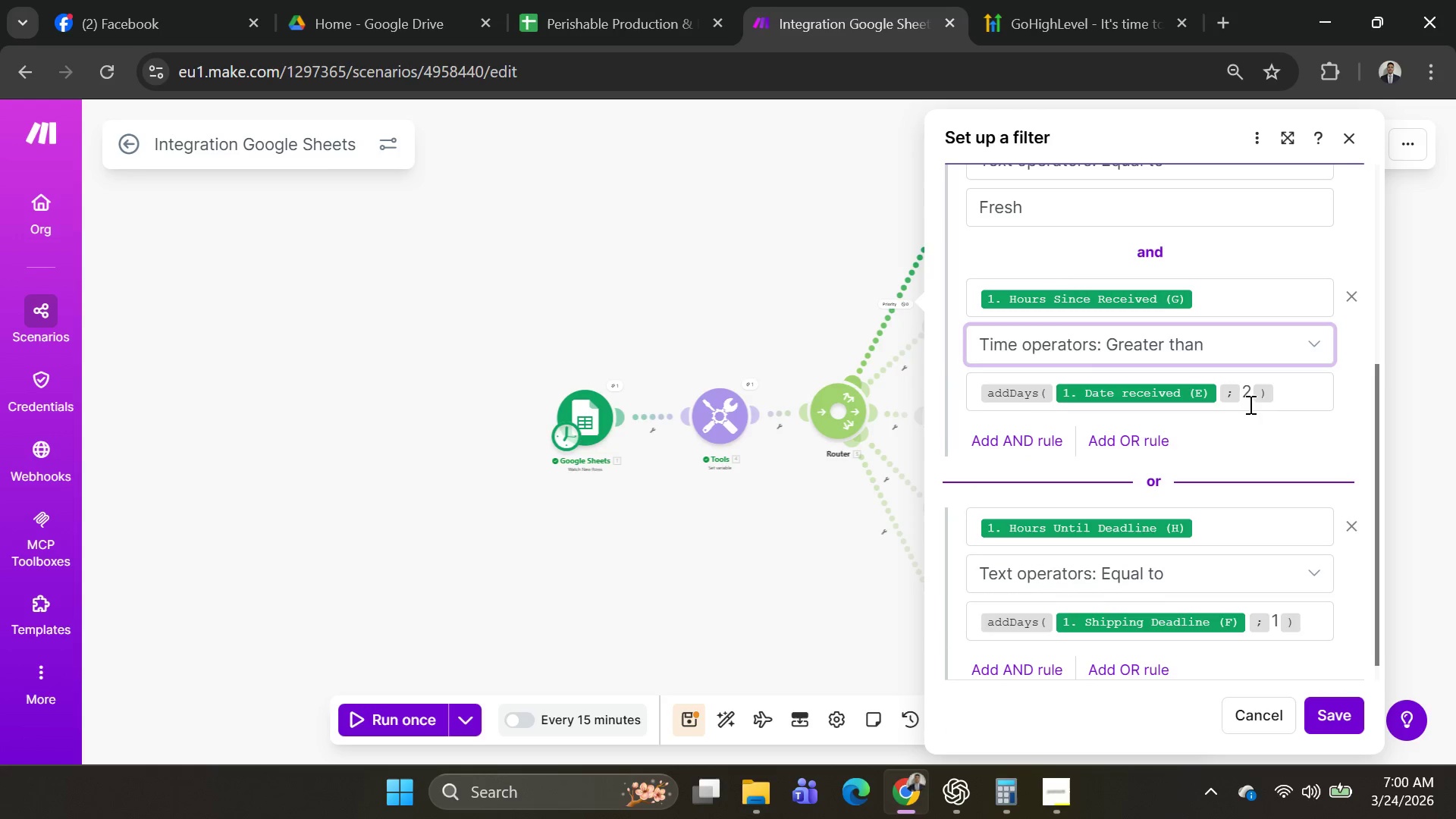 
left_click([1289, 386])
 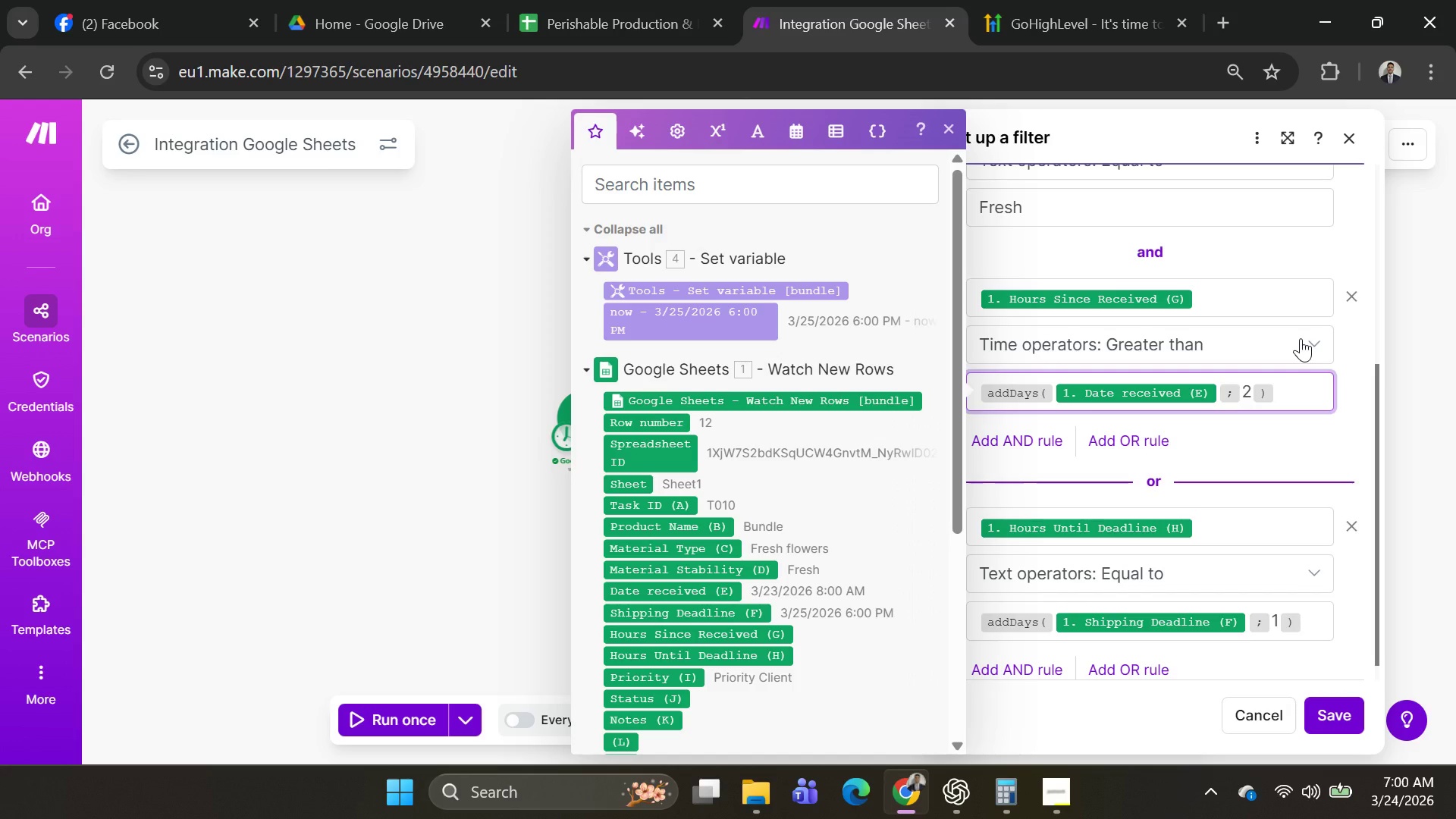 
key(Backspace)
key(Backspace)
key(Backspace)
type(24)
key(Backspace)
key(Backspace)
 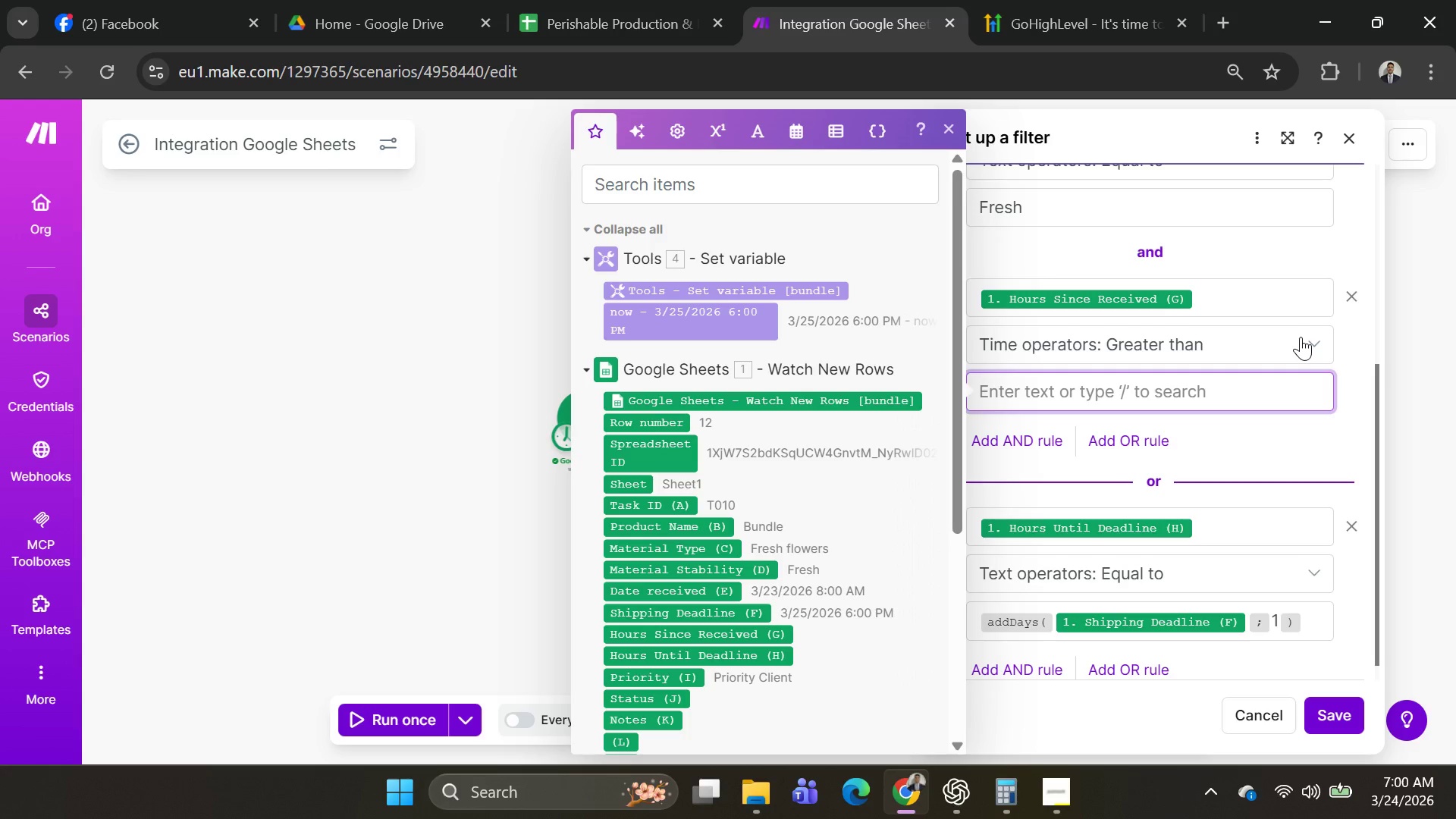 
wait(6.98)
 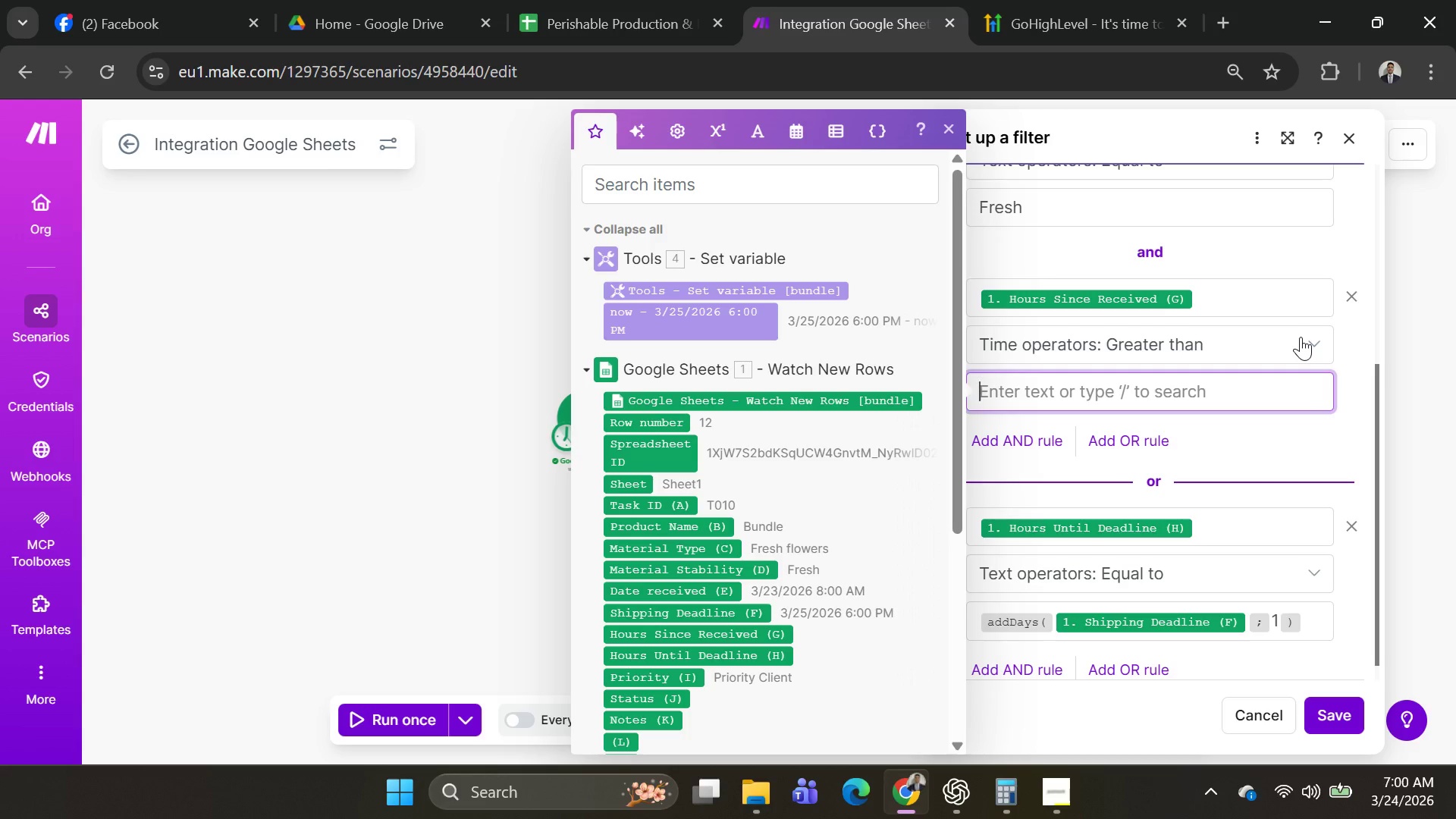 
left_click([1301, 337])
 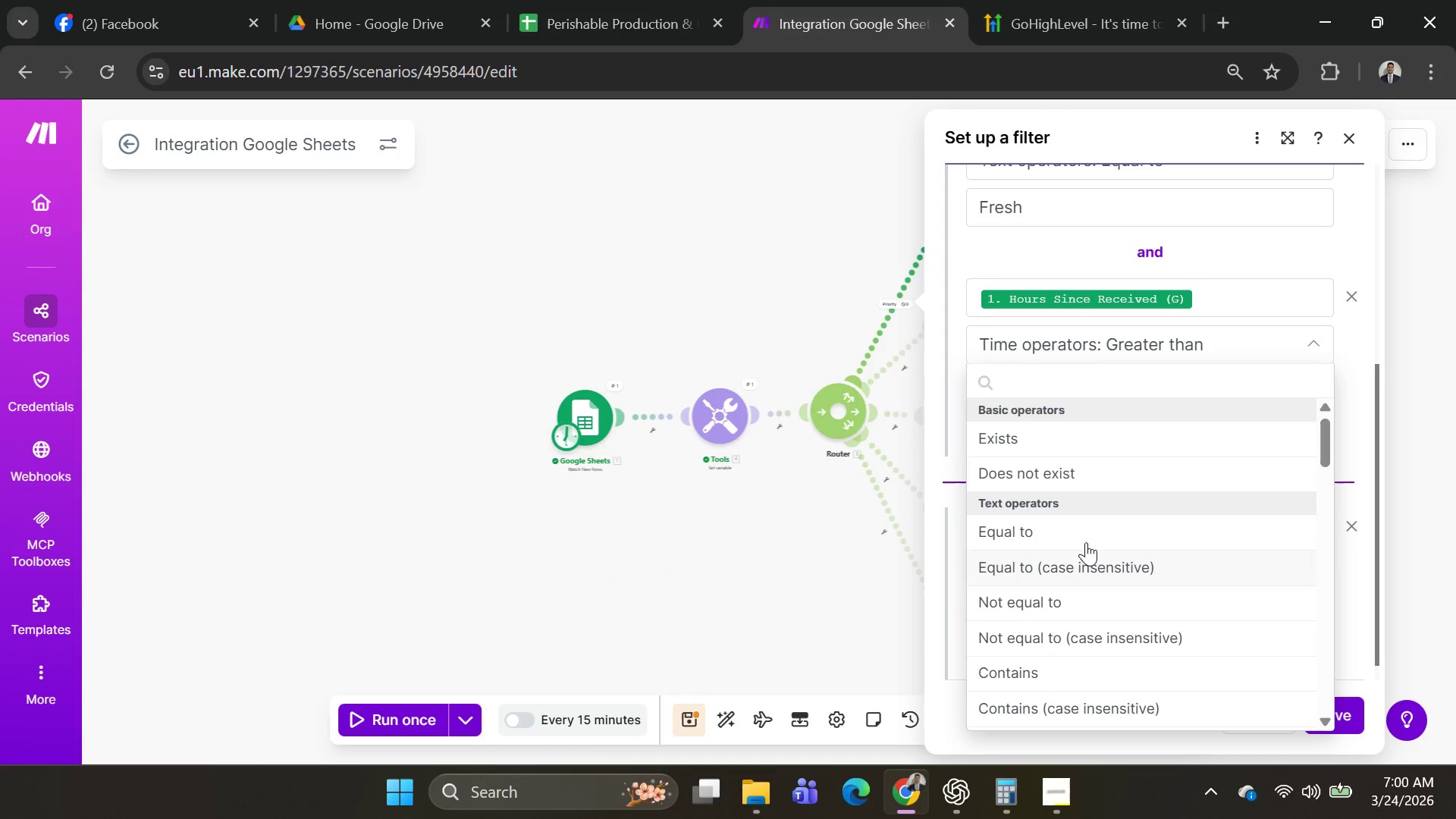 
type(time)
 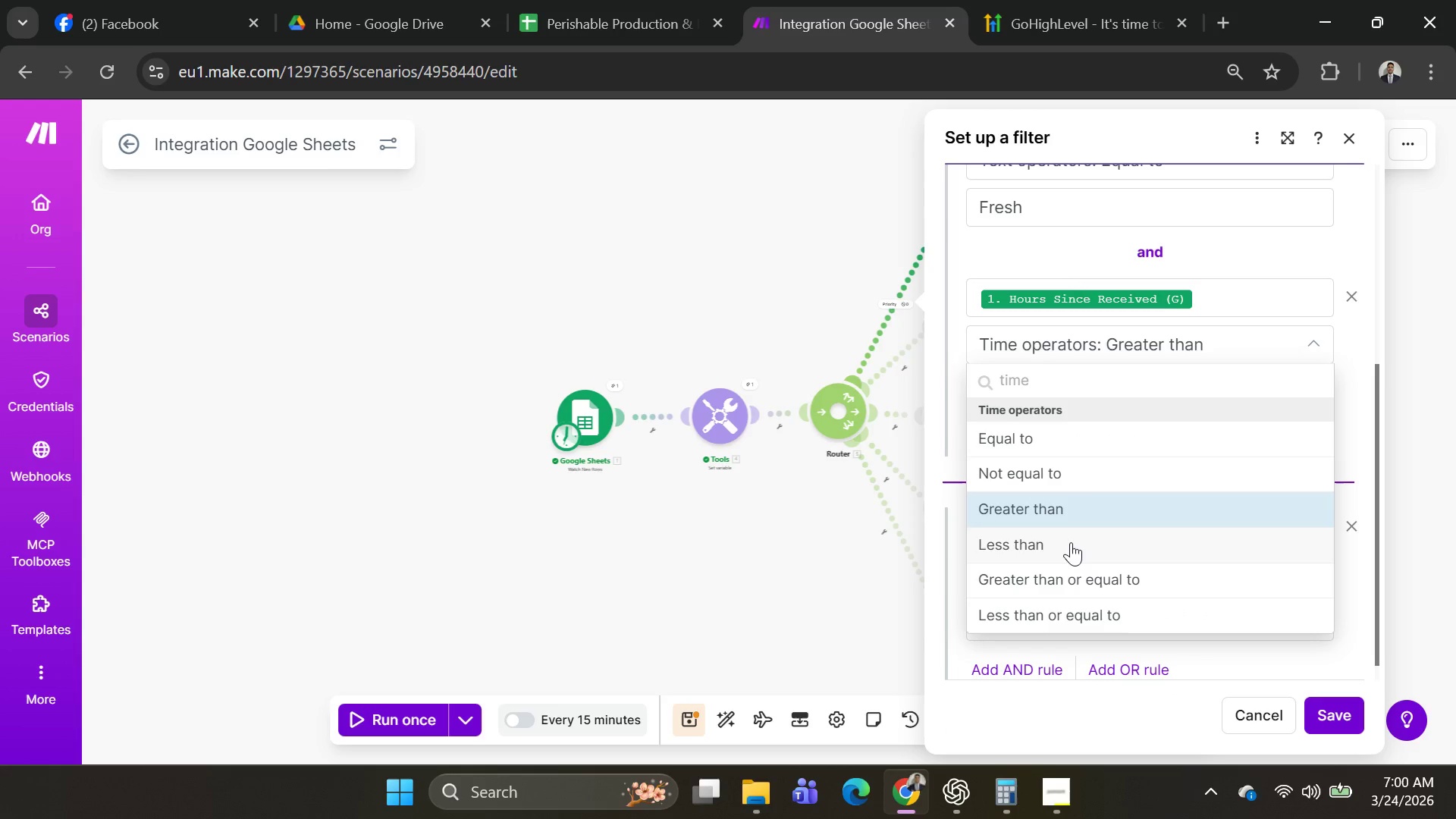 
left_click([1049, 549])
 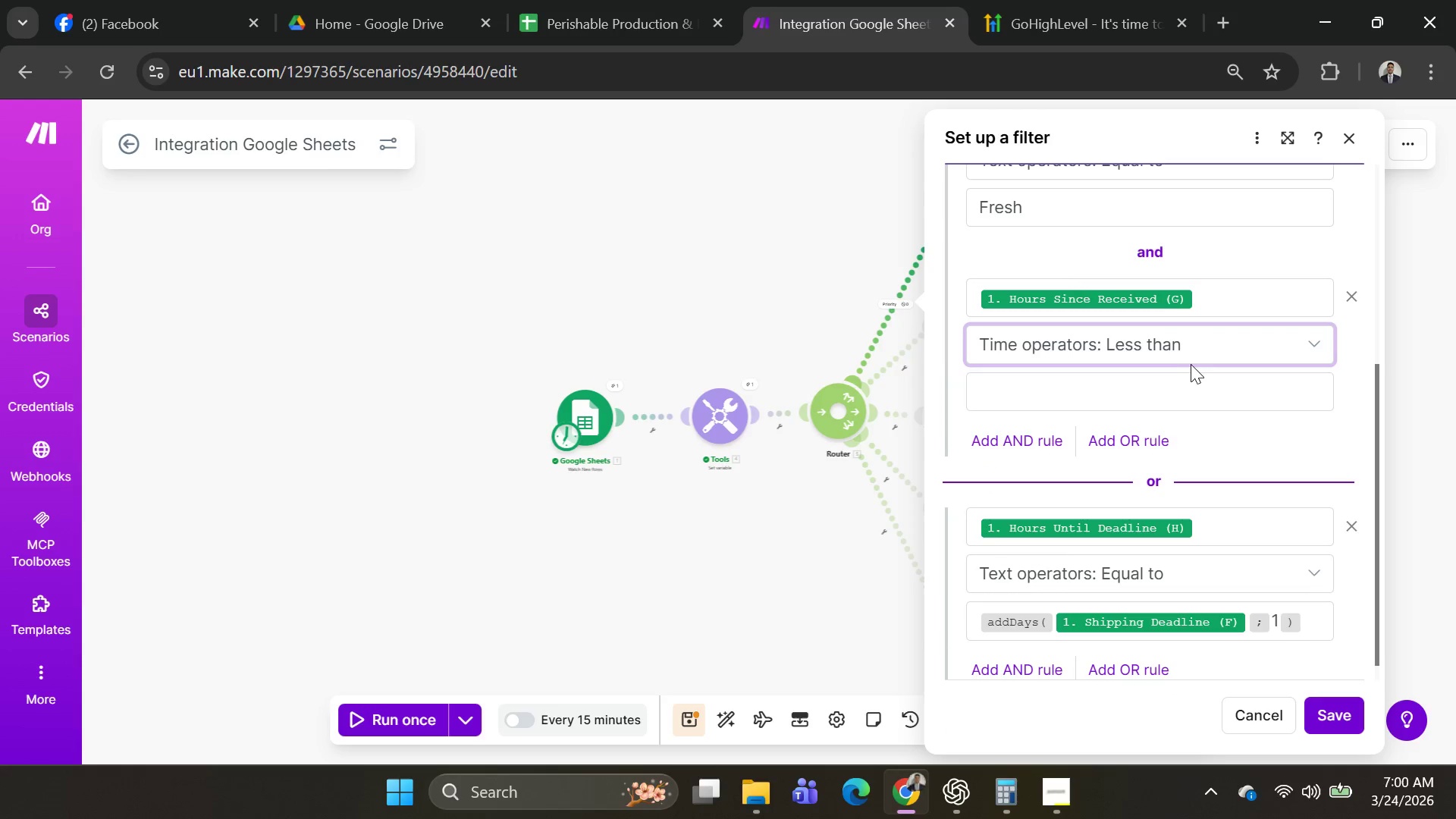 
left_click([1156, 379])
 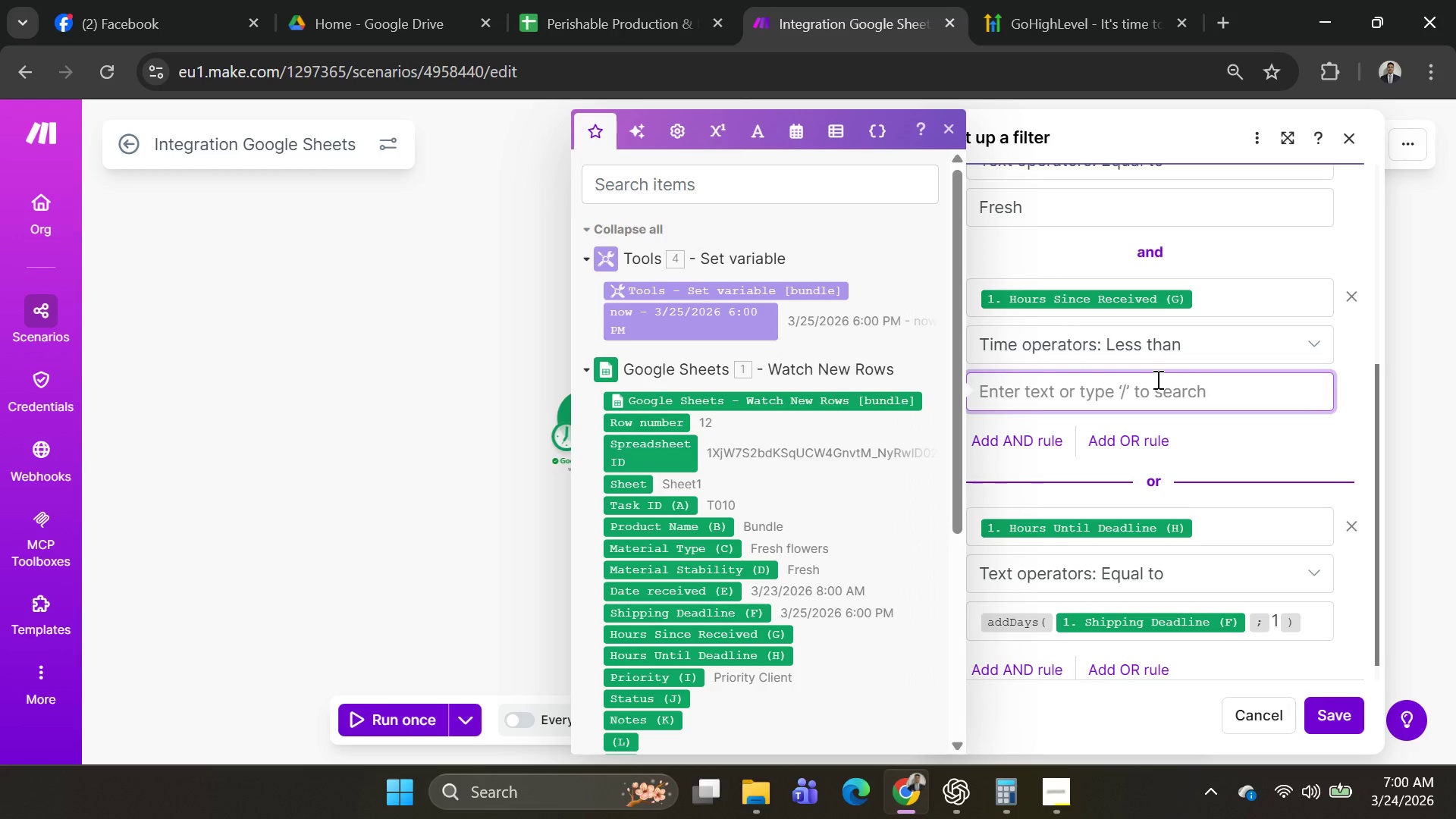 
type(24)
 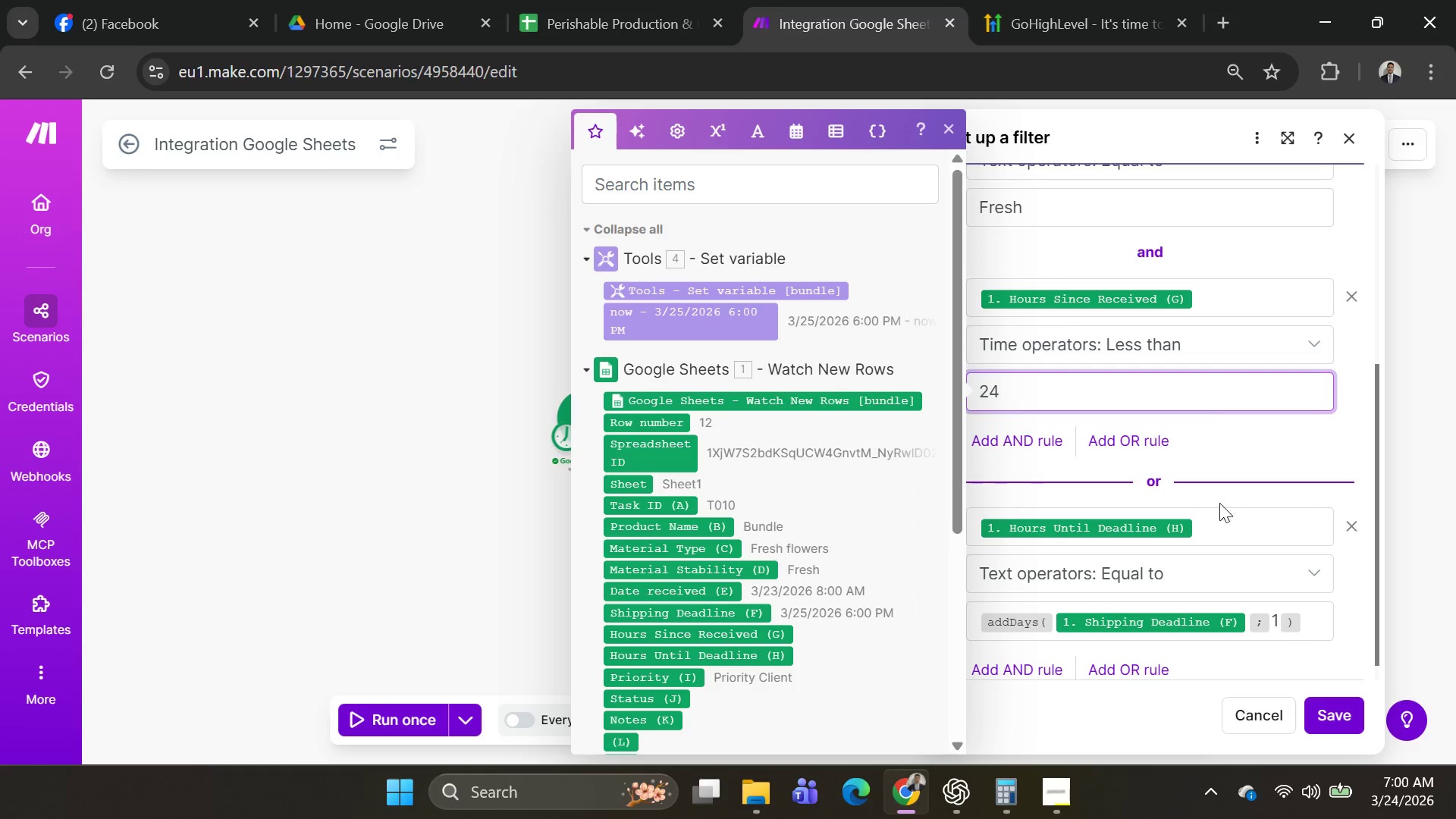 
left_click([1247, 359])
 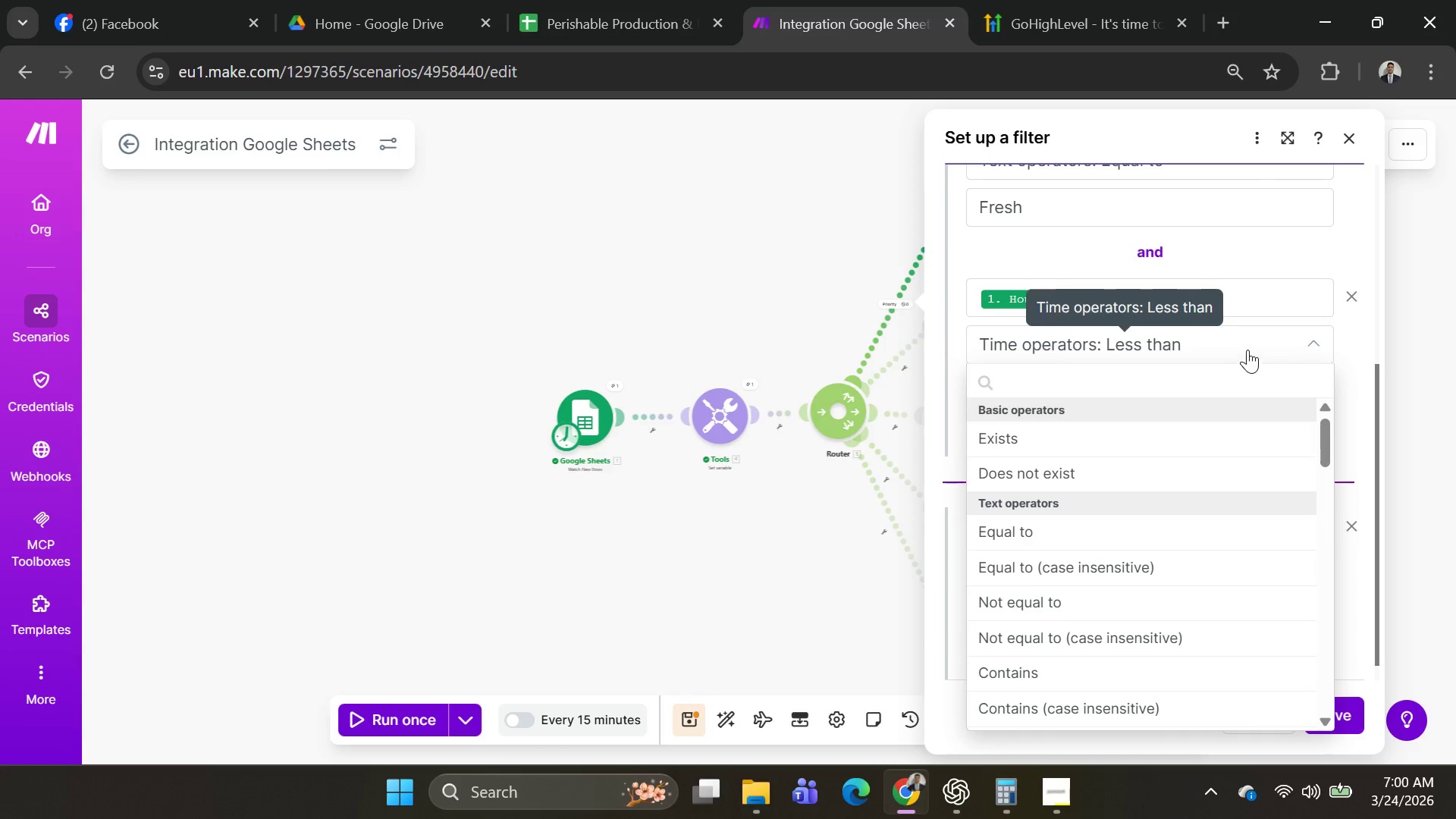 
left_click([1249, 347])
 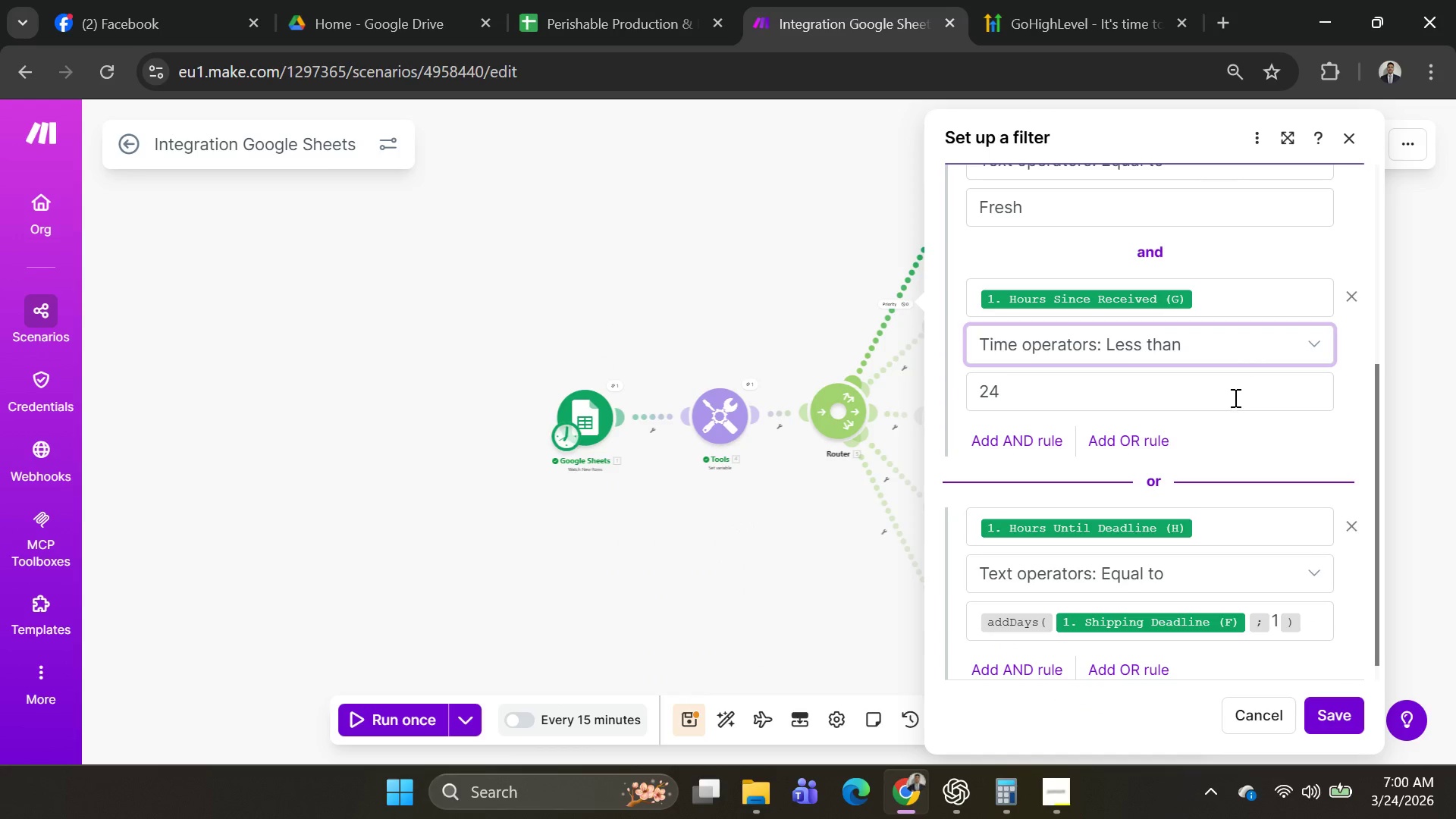 
left_click([1241, 350])
 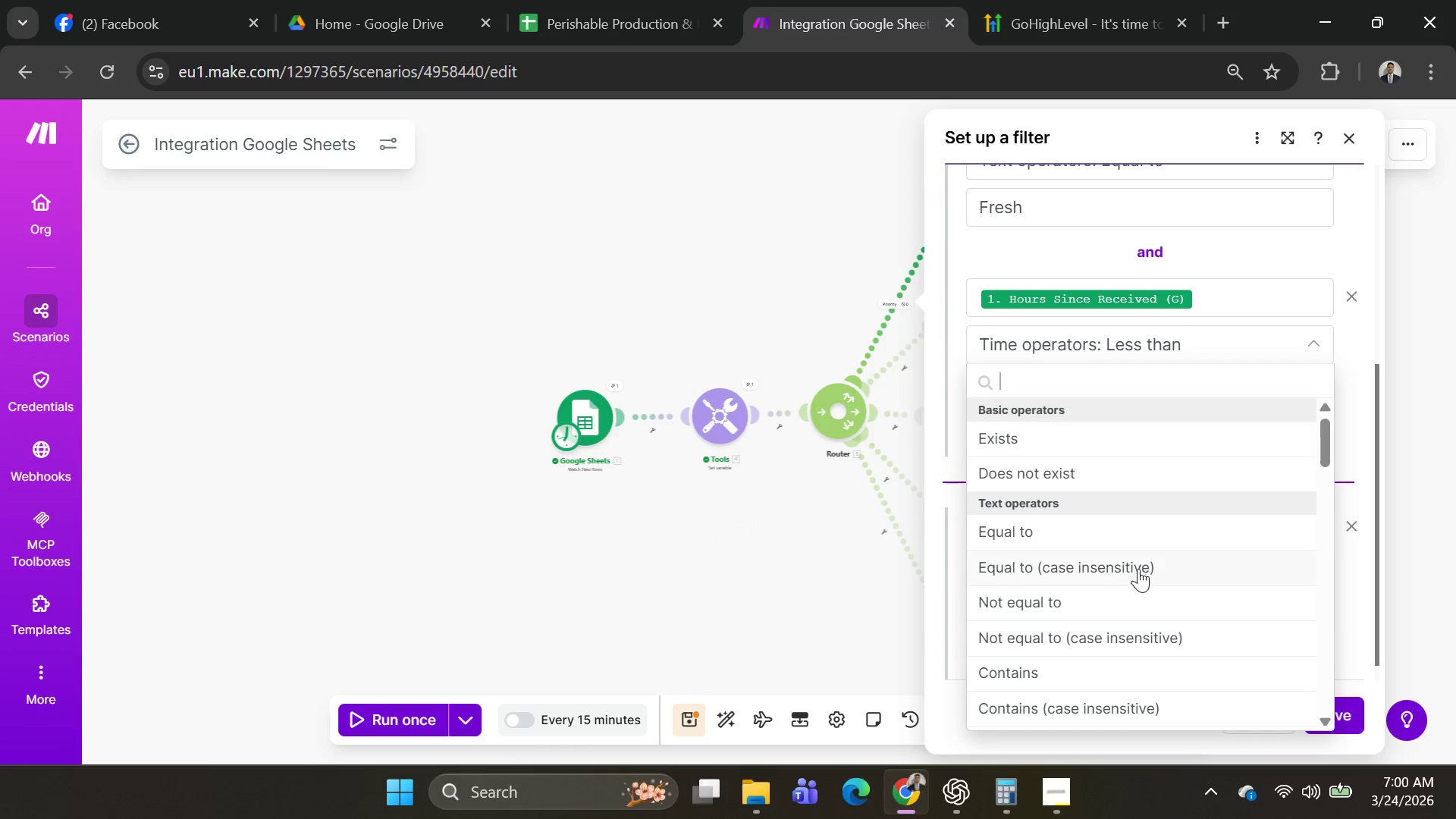 
scroll: coordinate [1128, 576], scroll_direction: down, amount: 3.0
 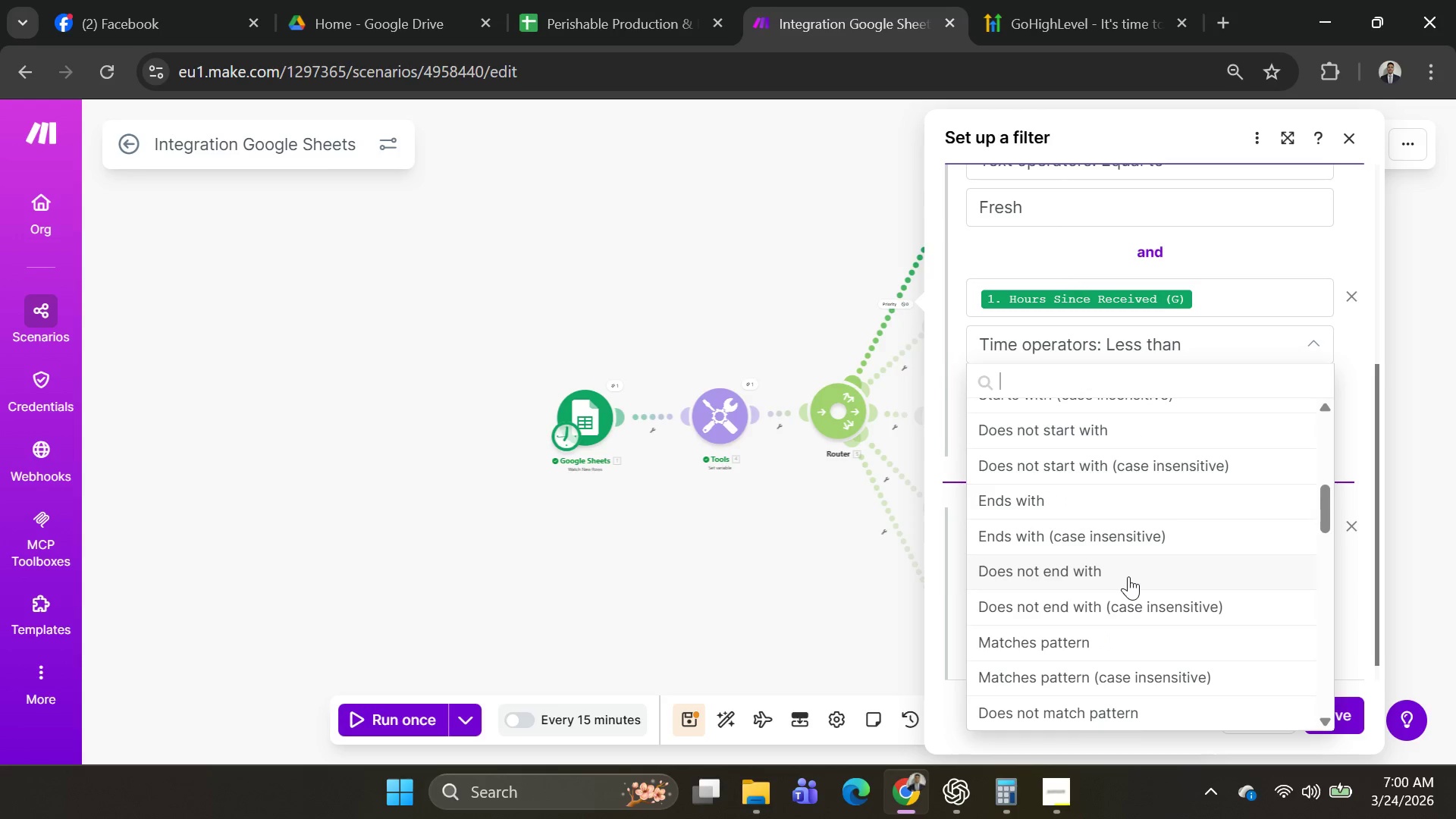 
type(tim)
 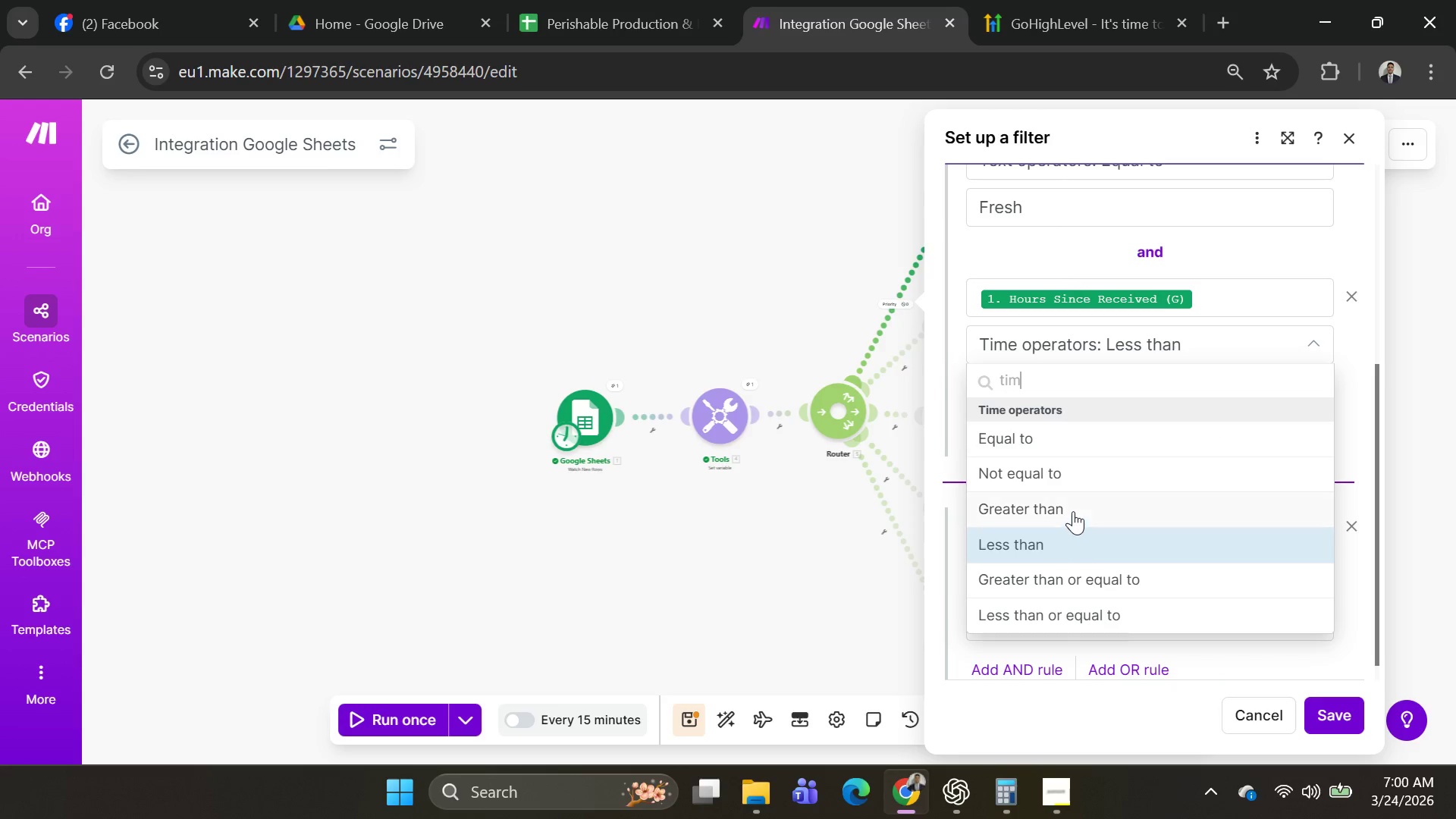 
left_click([1069, 506])
 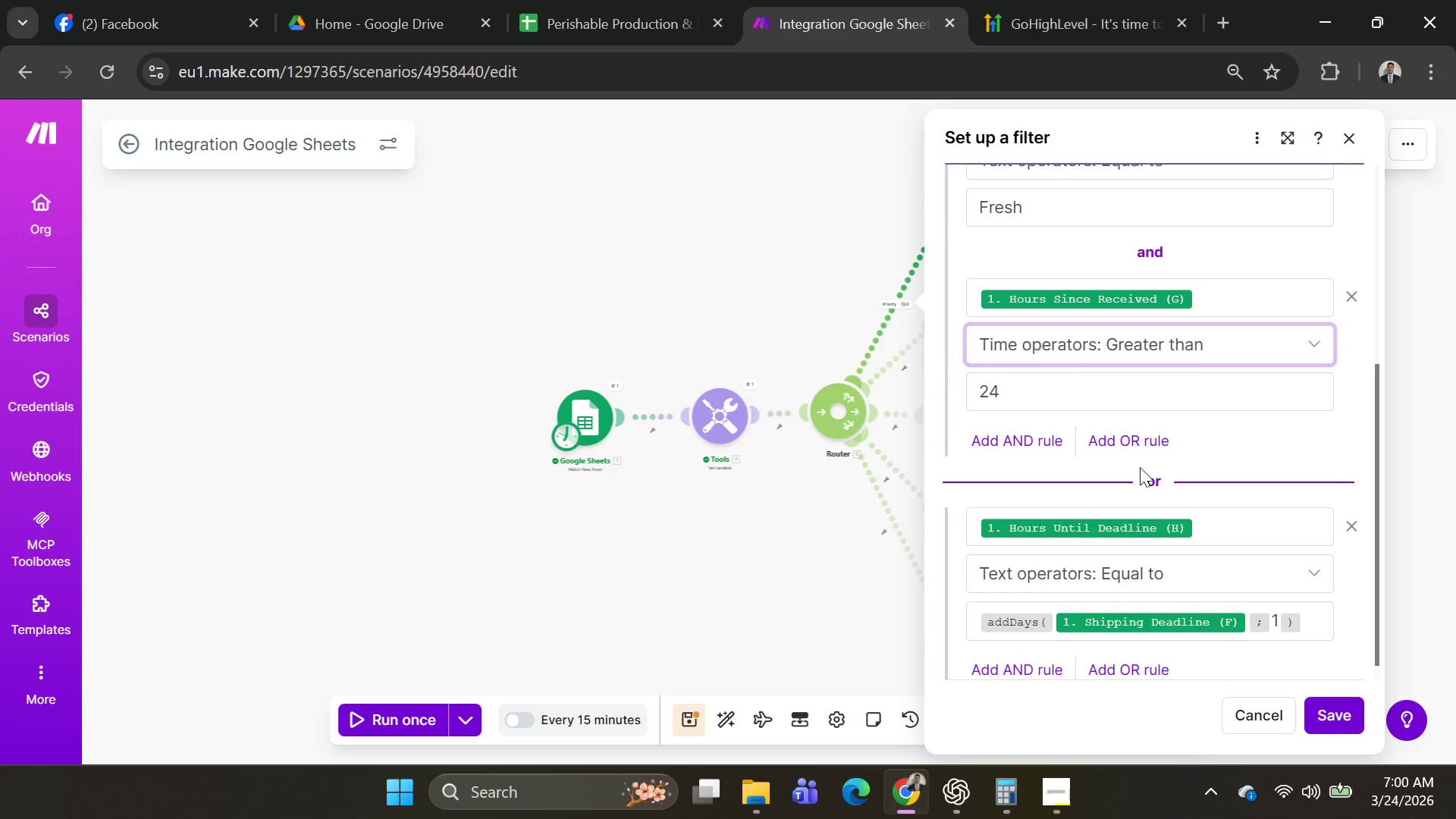 
scroll: coordinate [1242, 481], scroll_direction: down, amount: 3.0
 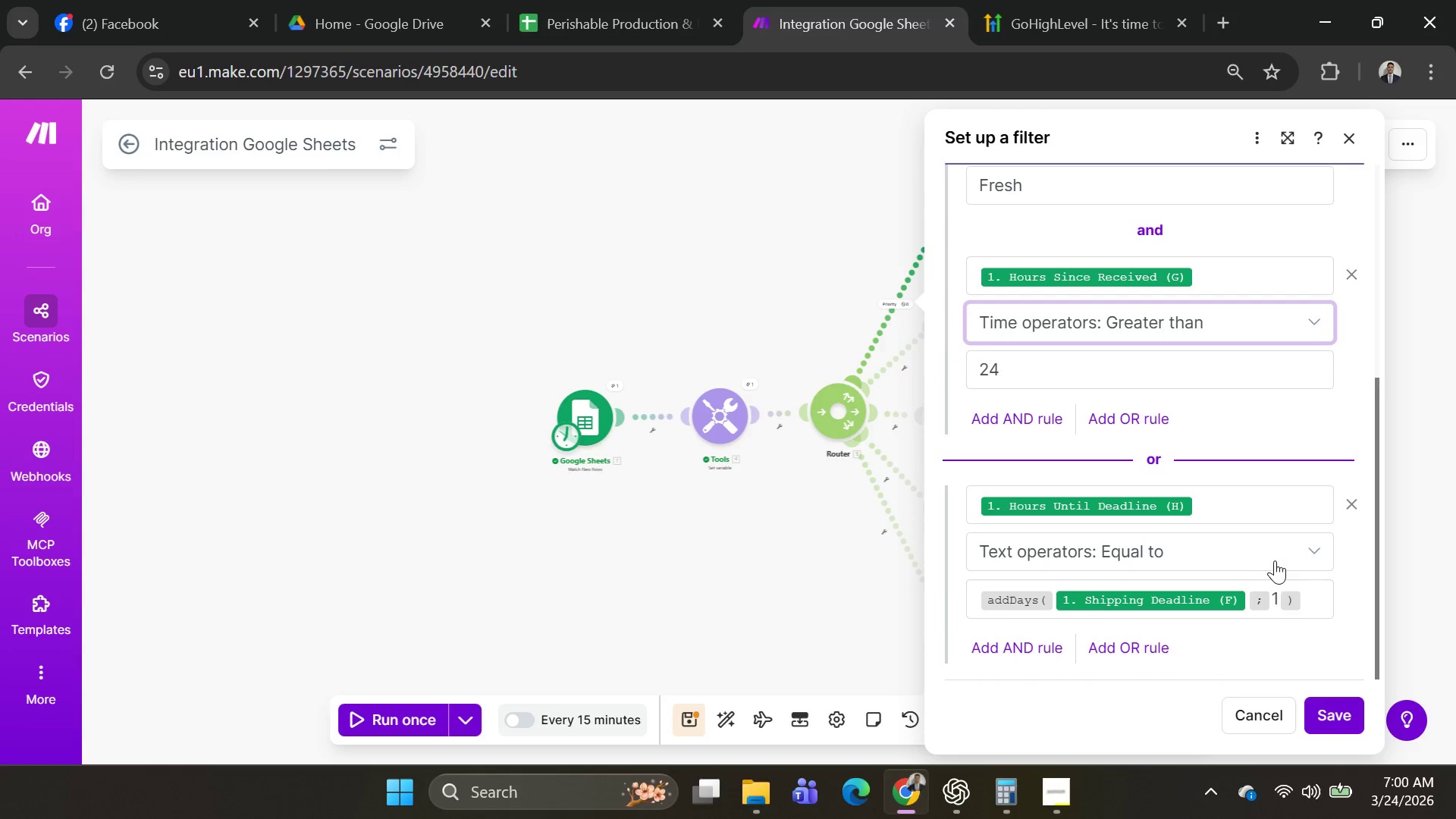 
left_click([1278, 550])
 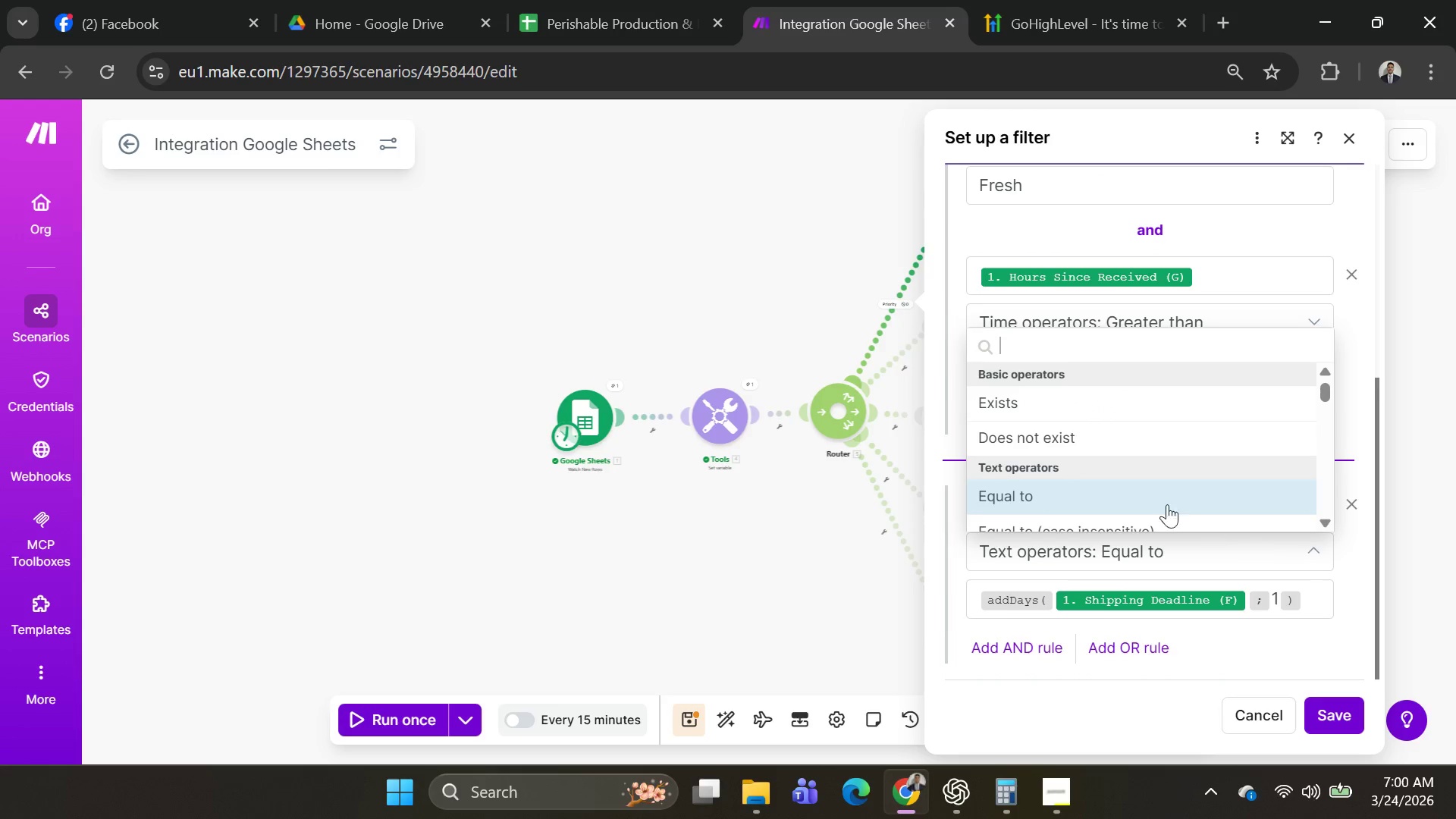 
scroll: coordinate [1163, 490], scroll_direction: down, amount: 3.0
 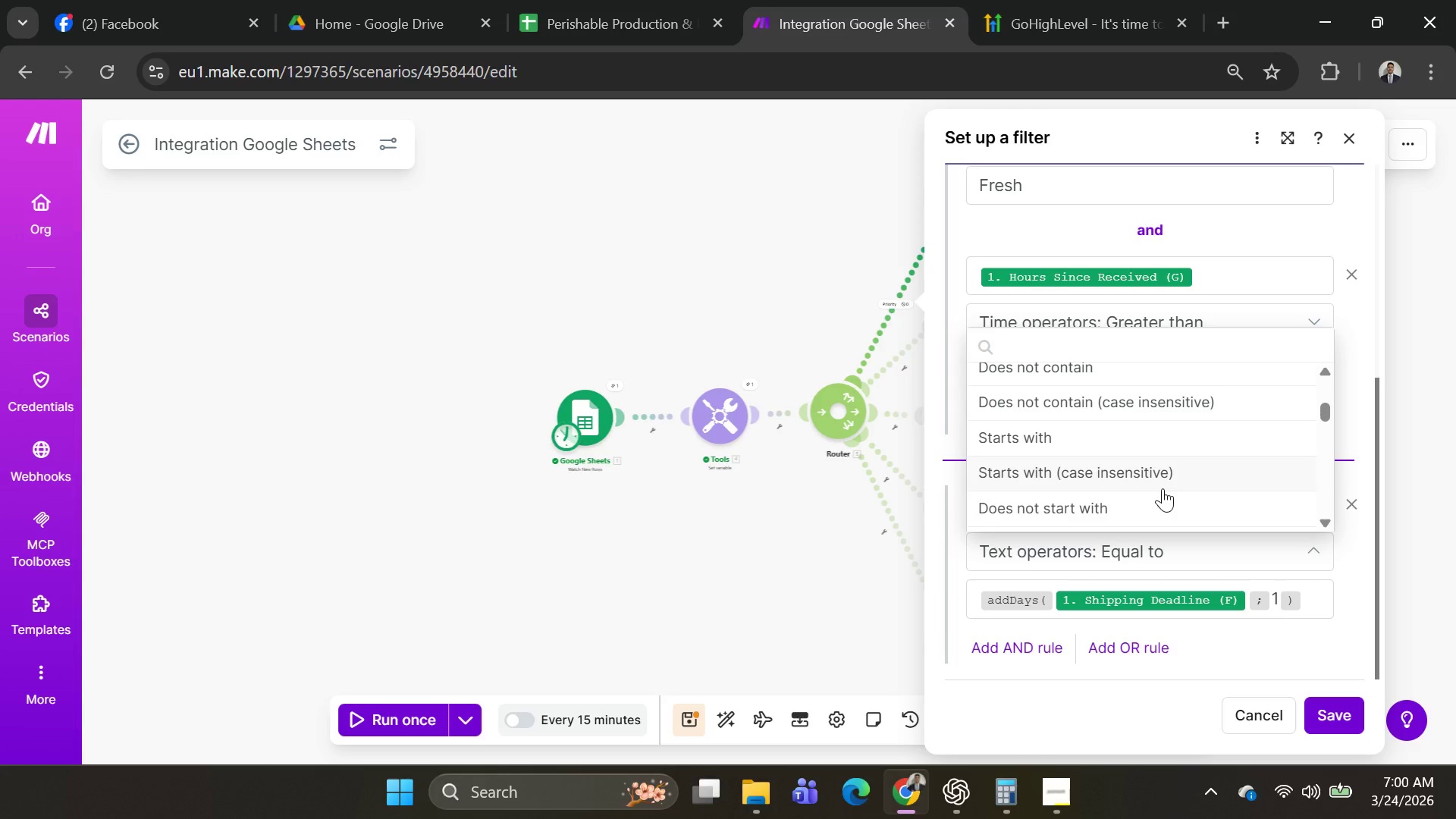 
type(k)
key(Backspace)
type(tim)
 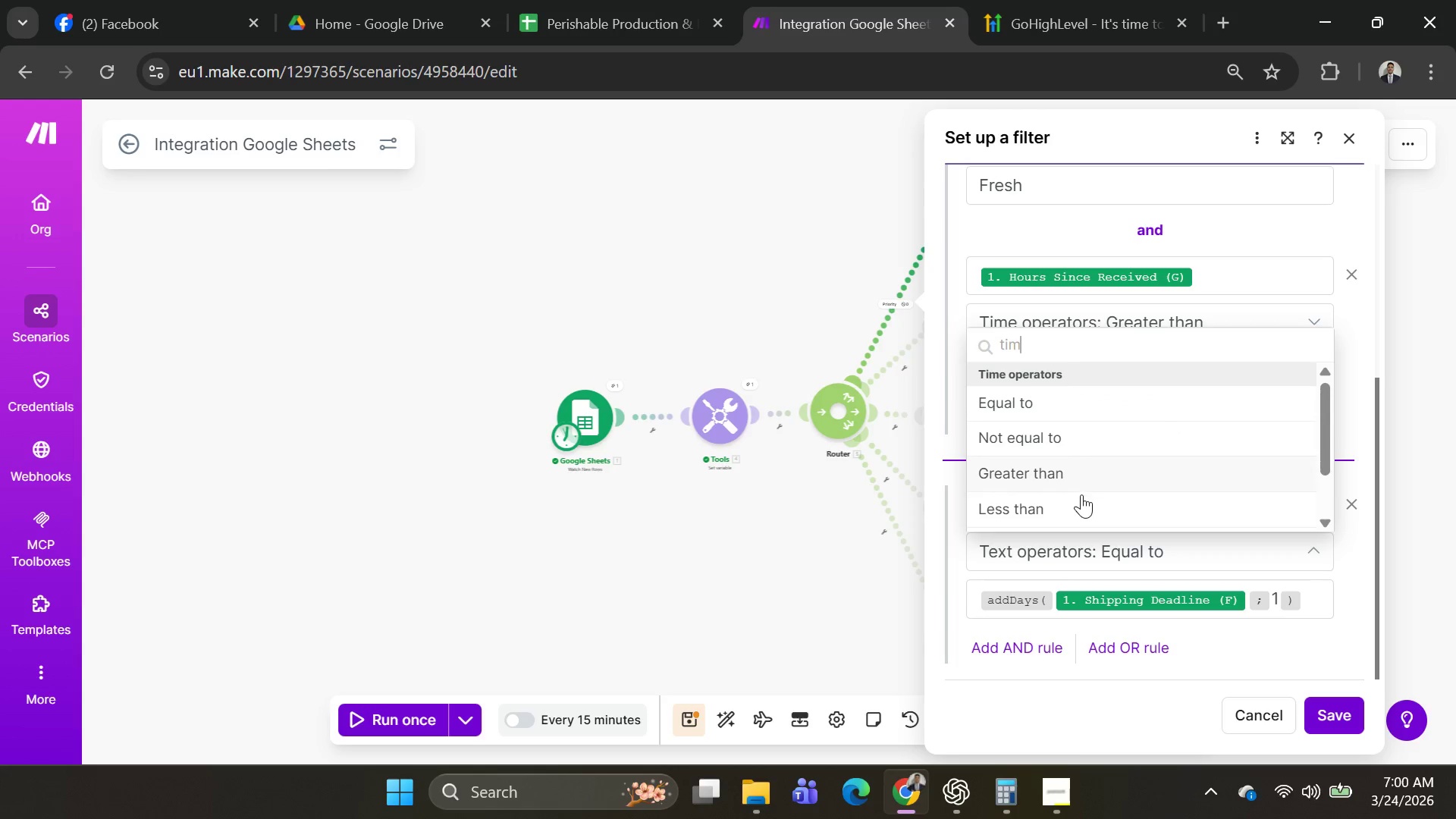 
left_click([1076, 505])
 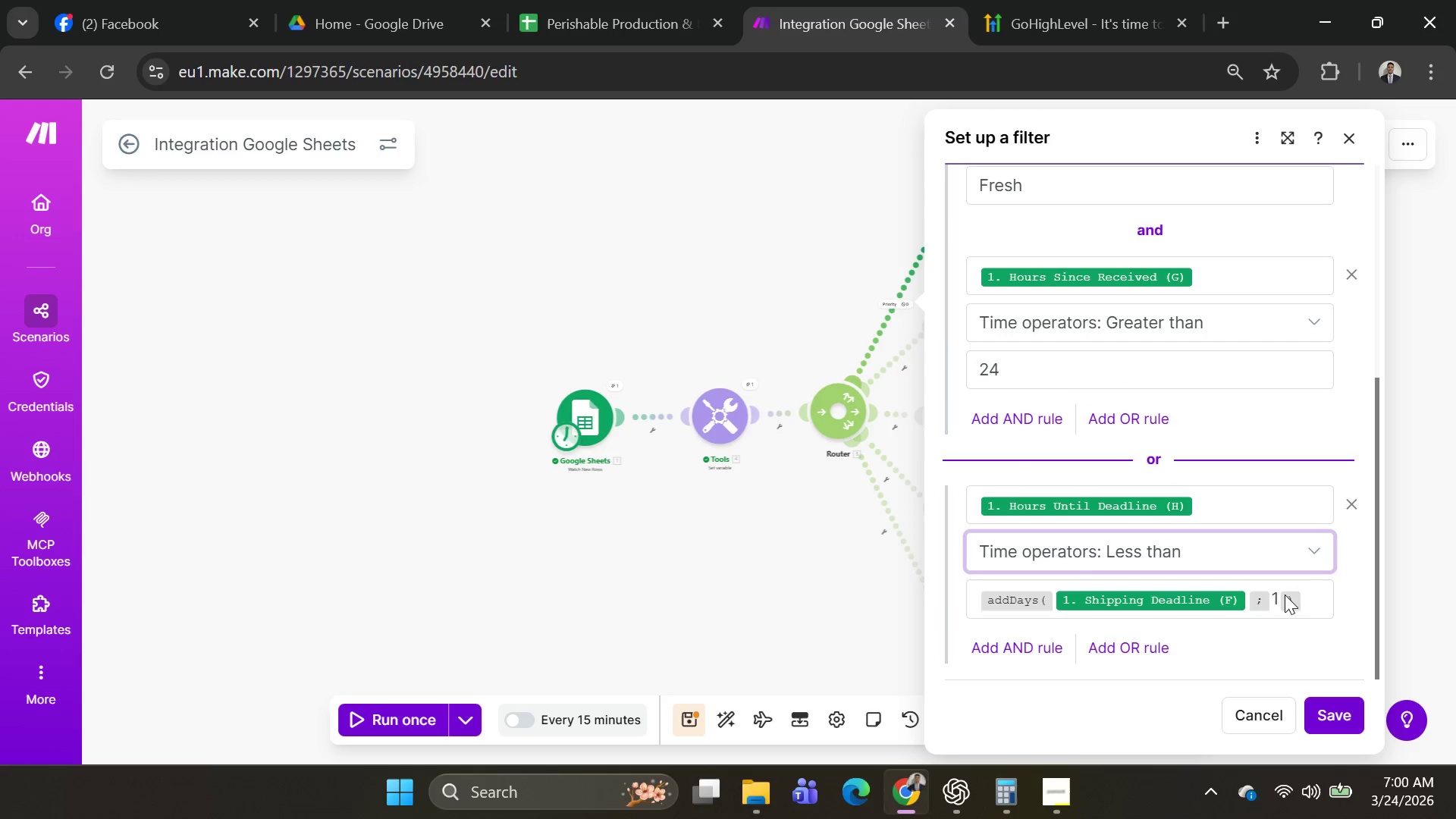 
double_click([1308, 599])
 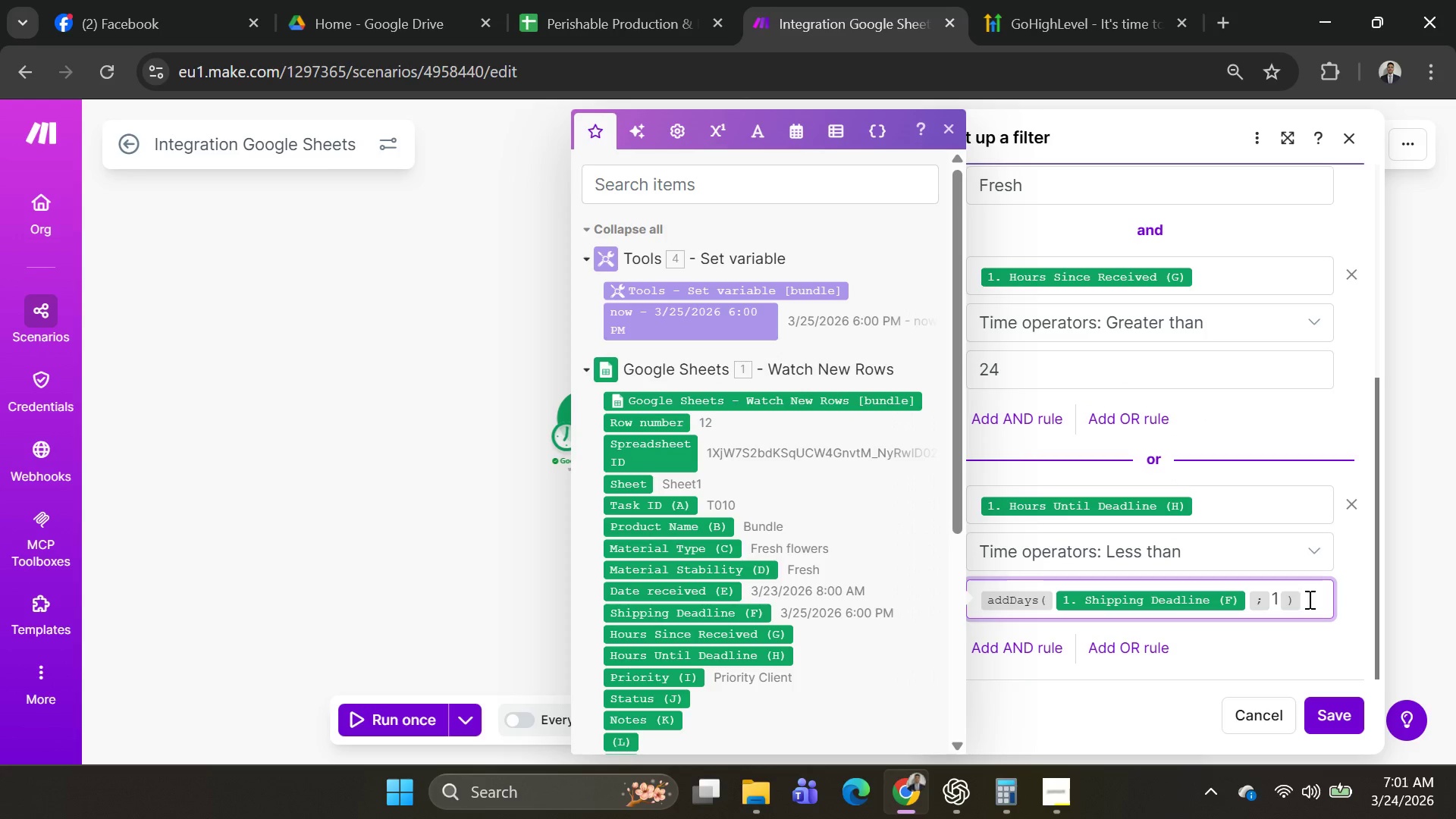 
key(Backspace)
 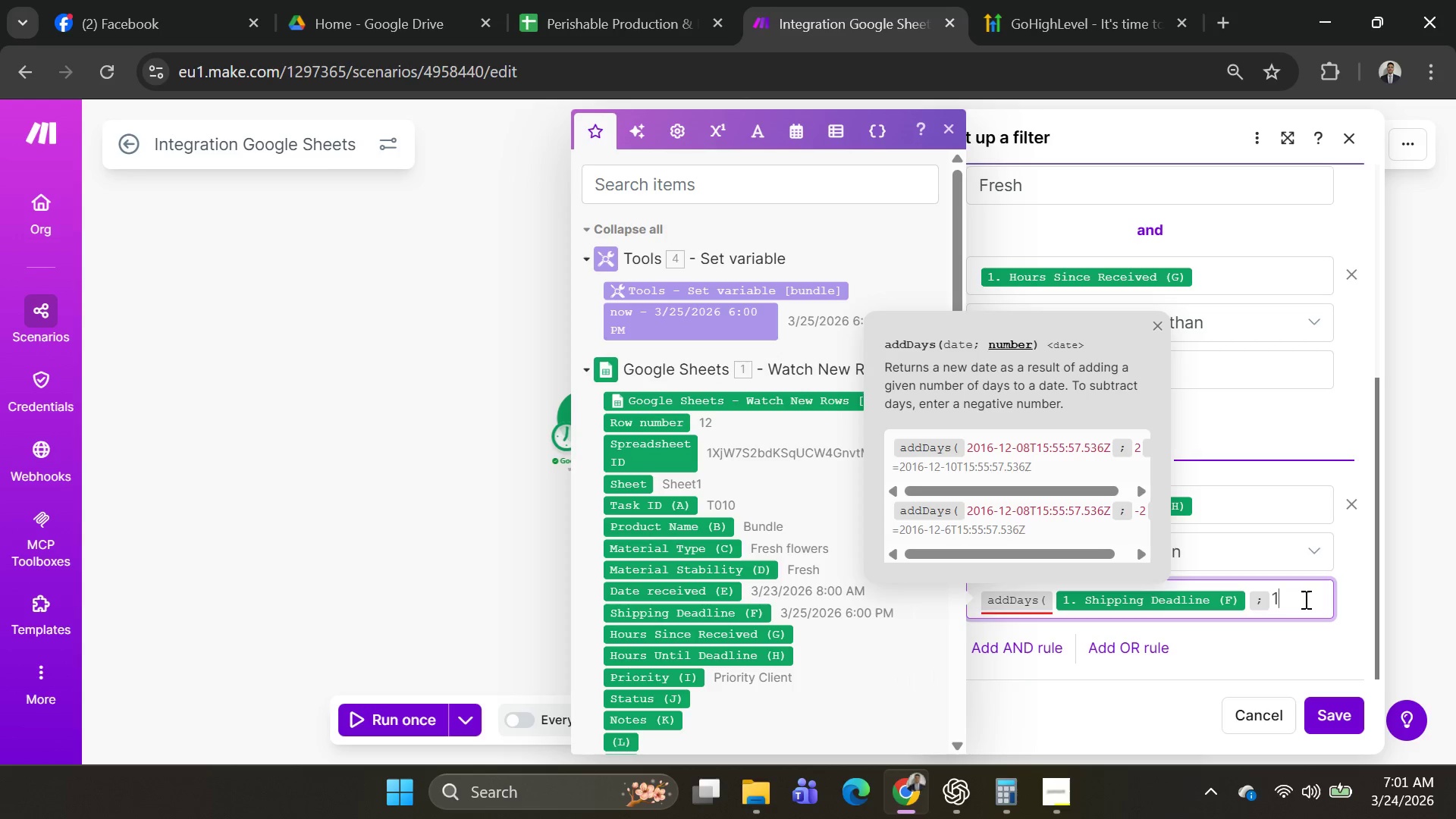 
key(Backspace)
 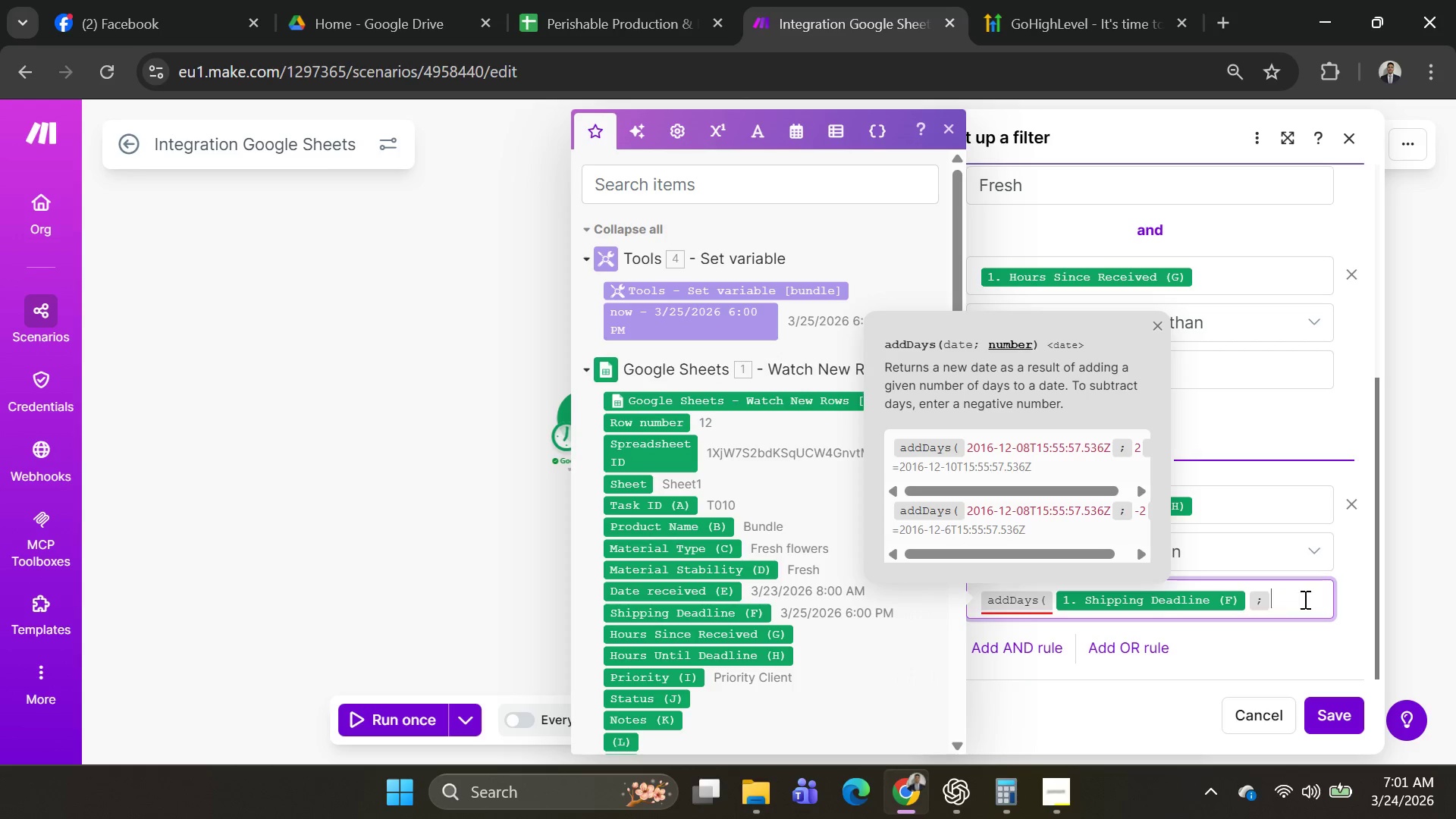 
key(Backspace)
 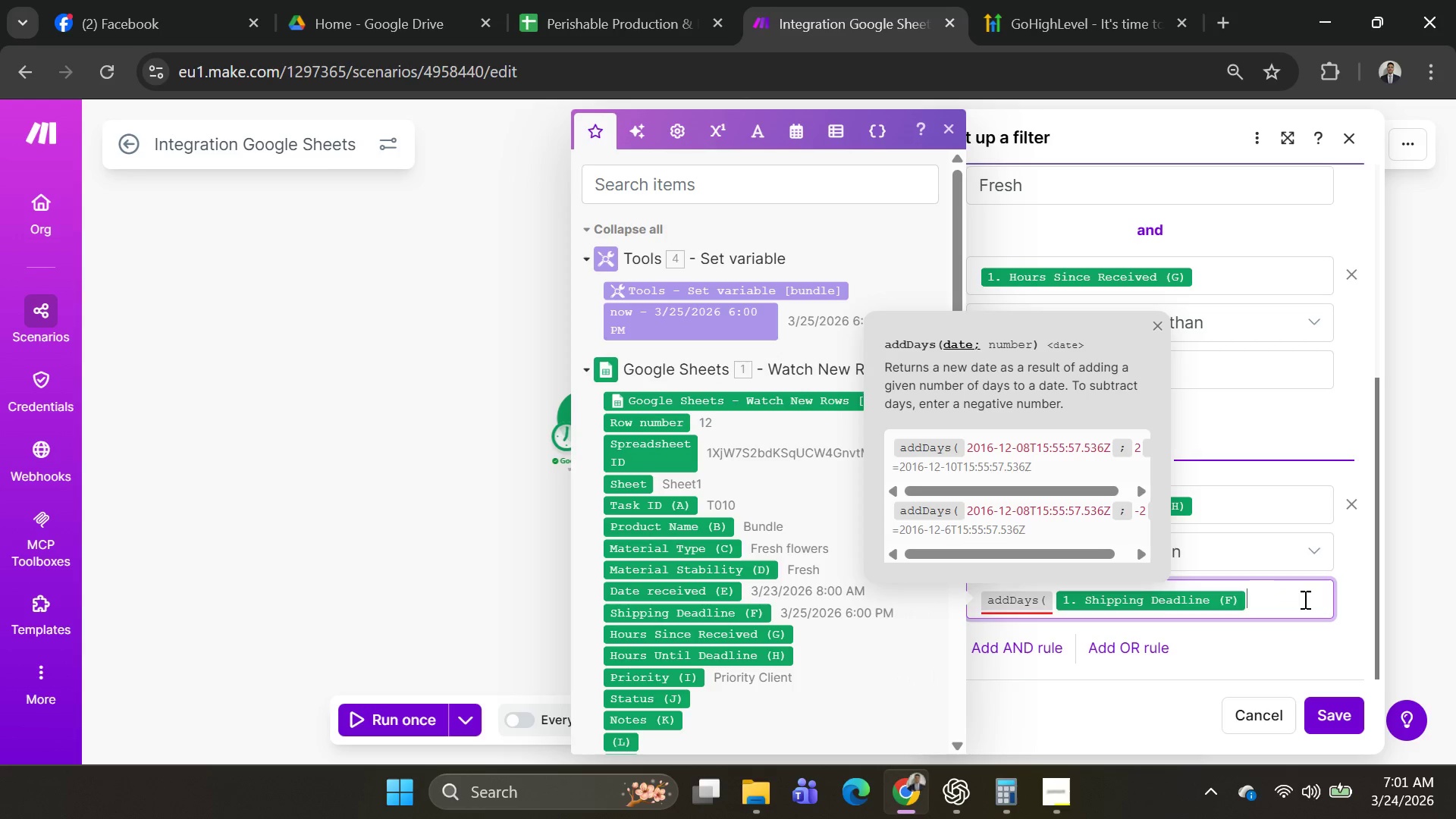 
key(Backspace)
 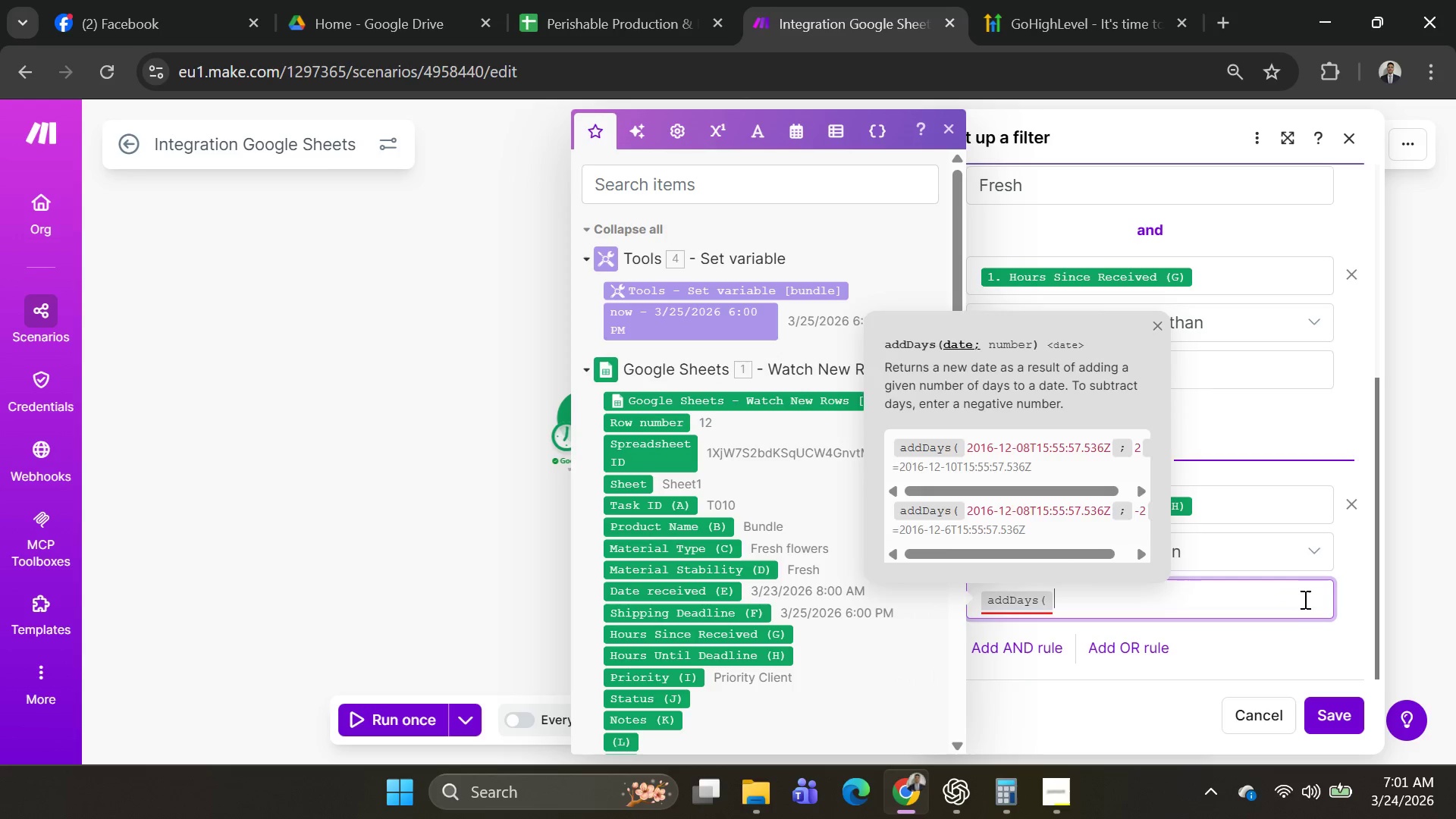 
key(Backspace)
 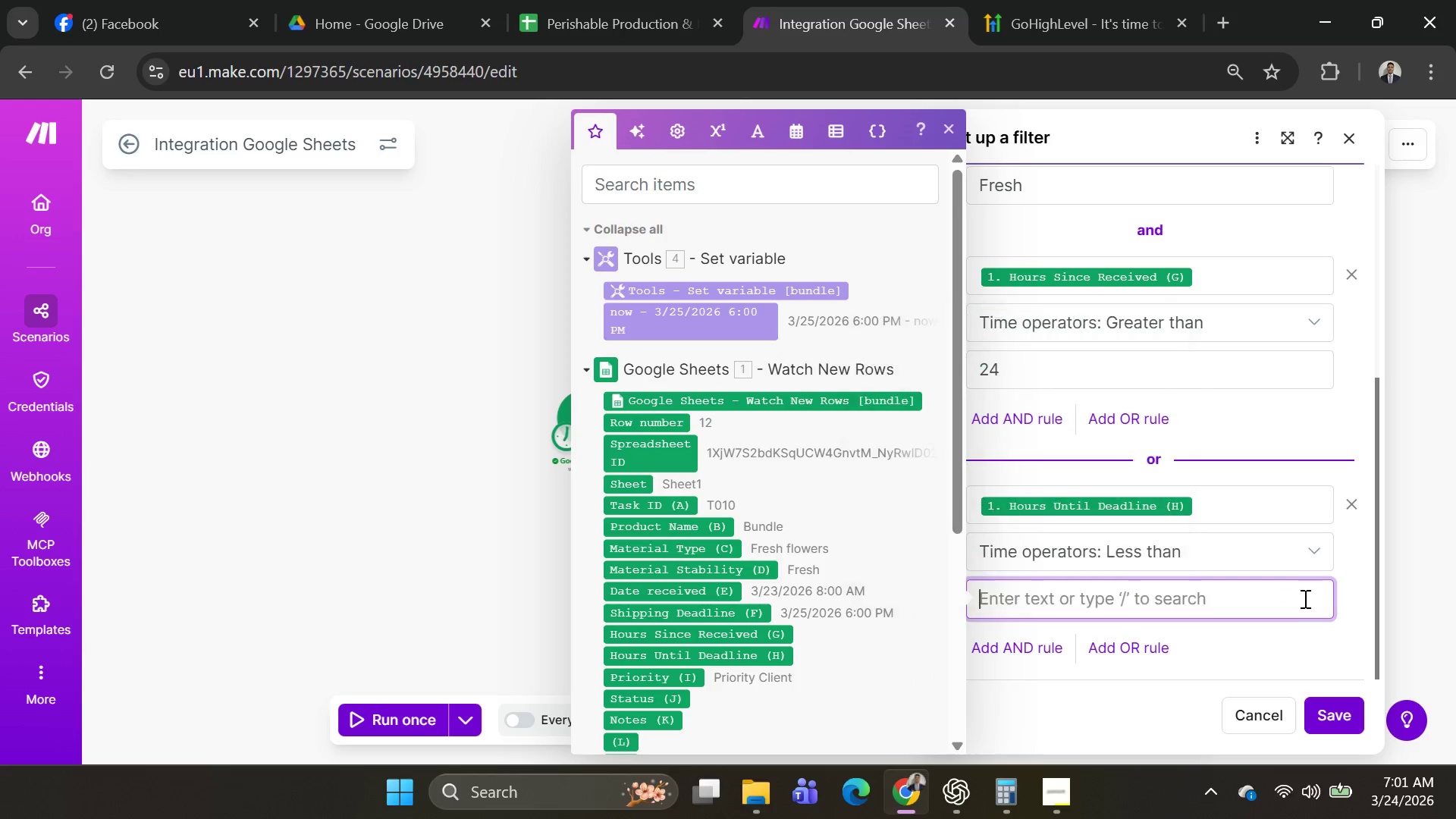 
key(Backspace)
 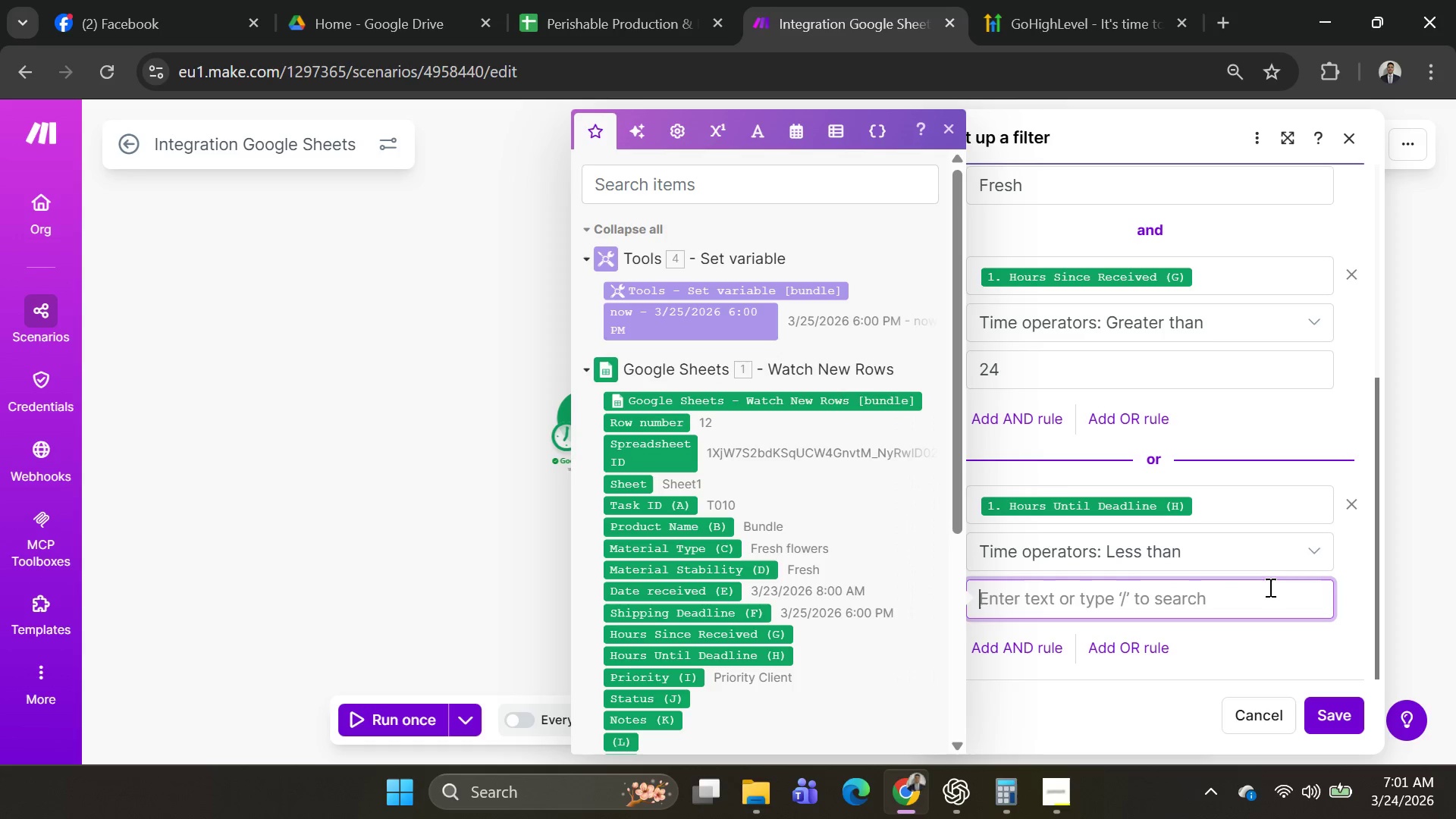 
type(36)
 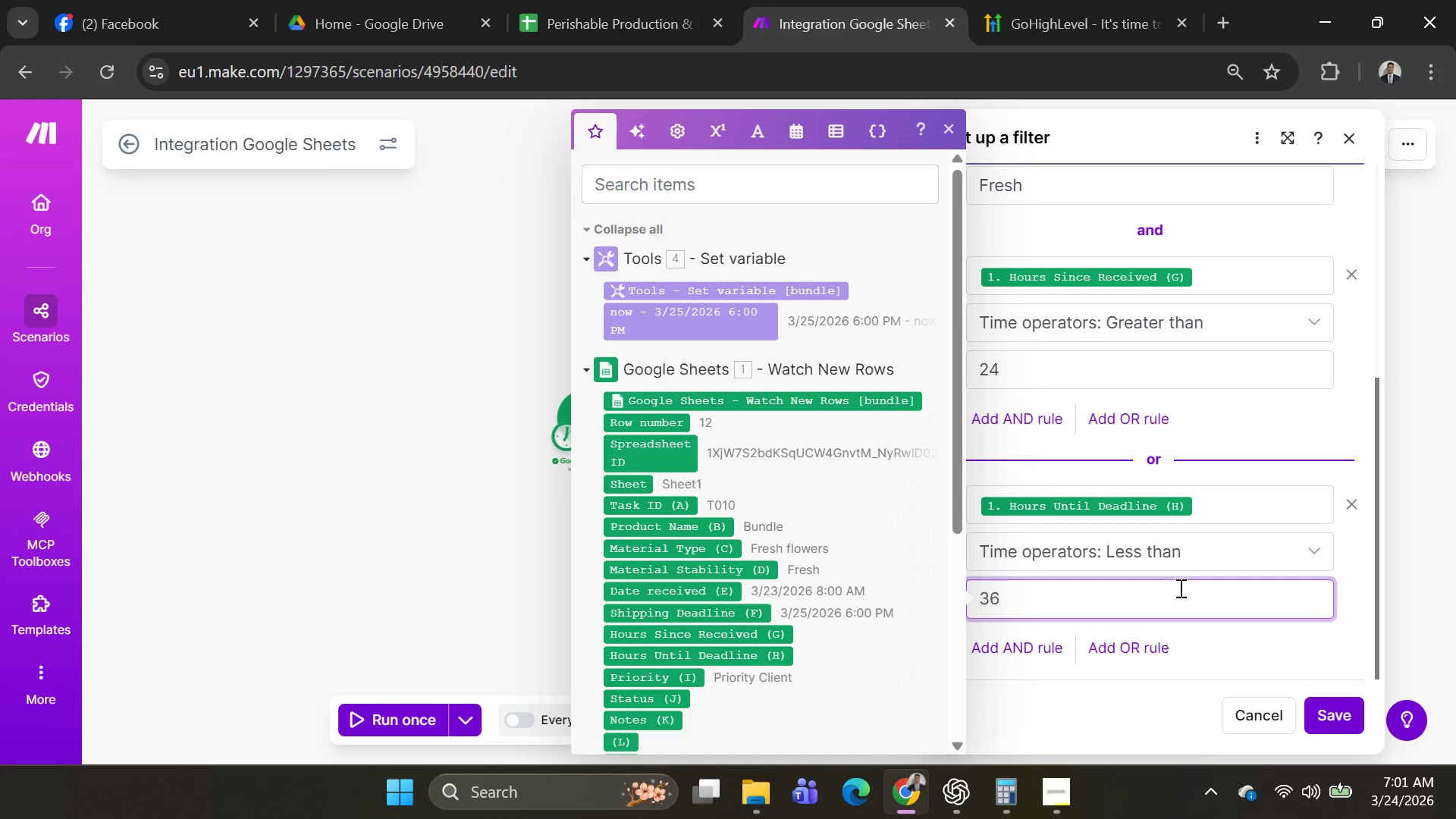 
left_click([1351, 710])
 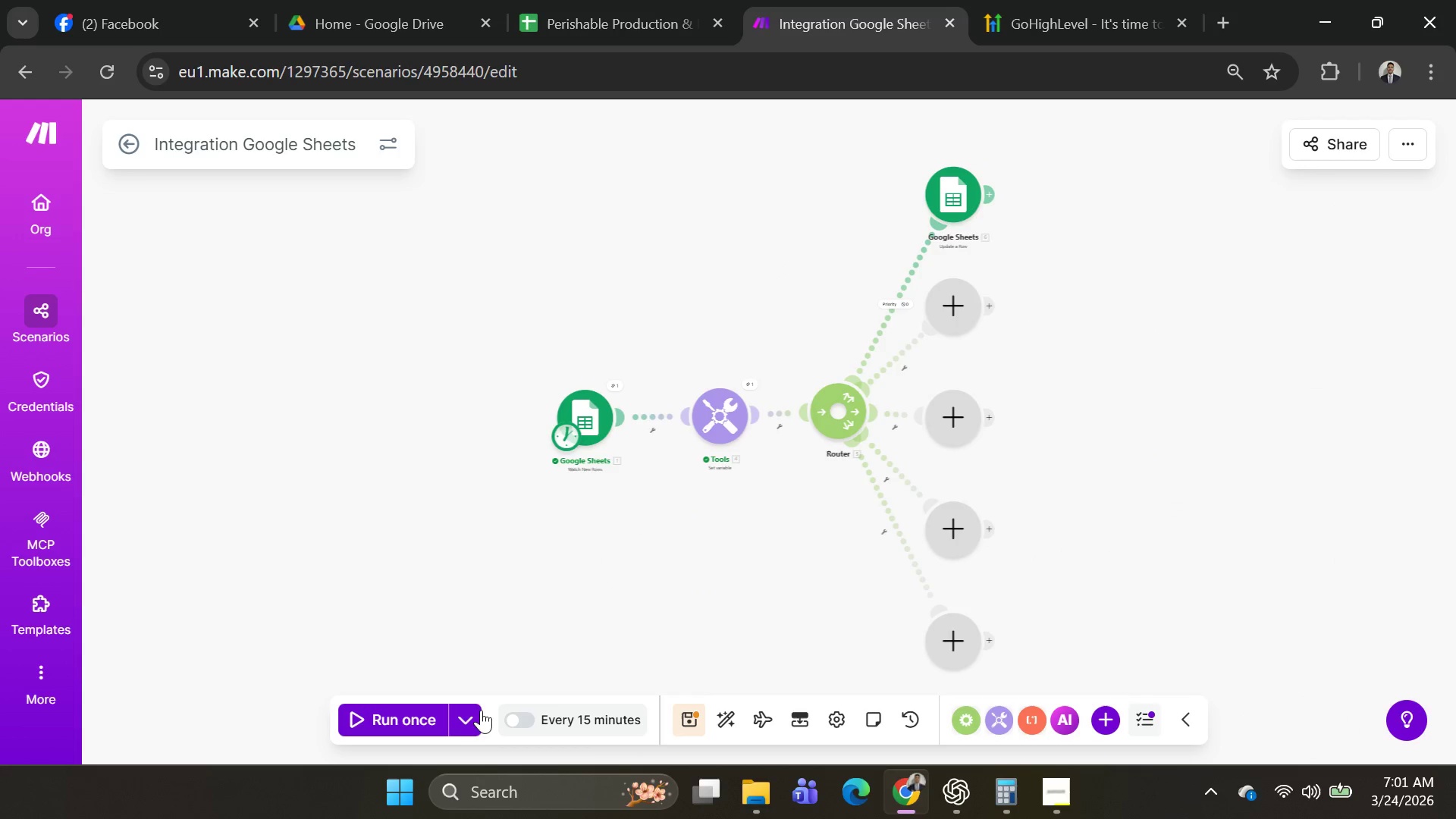 
left_click_drag(start_coordinate=[472, 716], to_coordinate=[472, 722])
 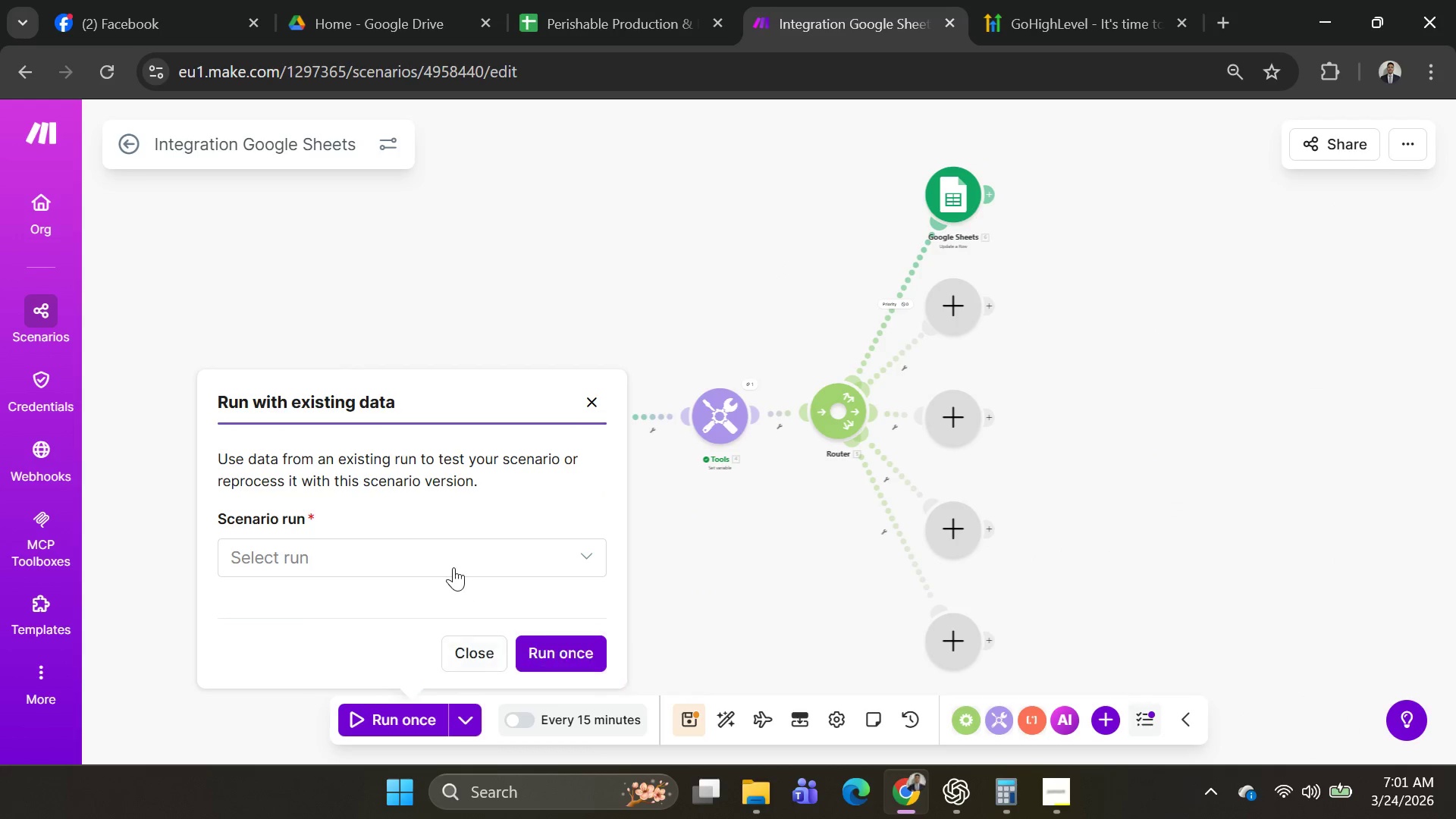 
left_click([452, 562])
 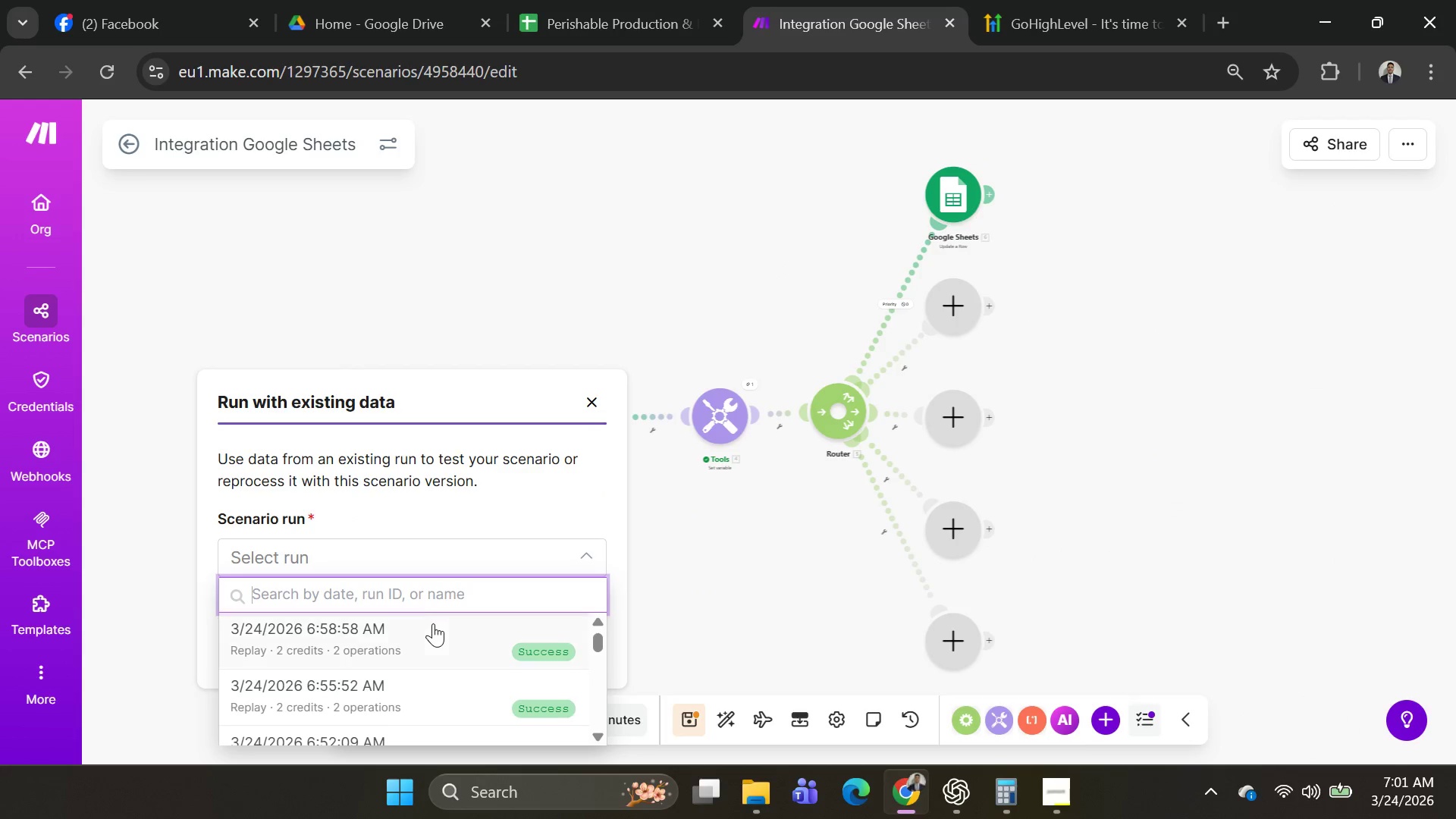 
left_click([433, 628])
 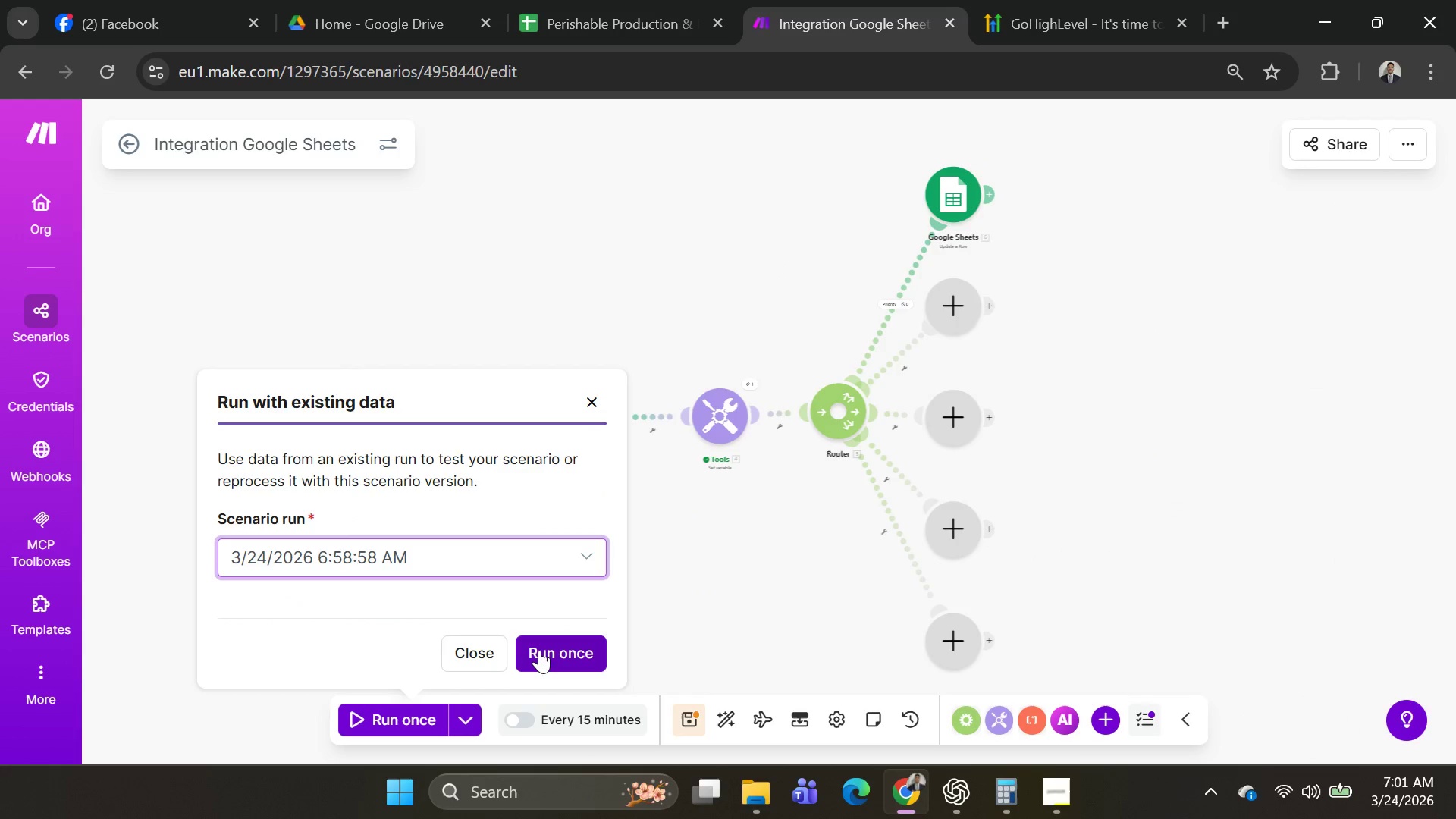 
left_click([539, 650])
 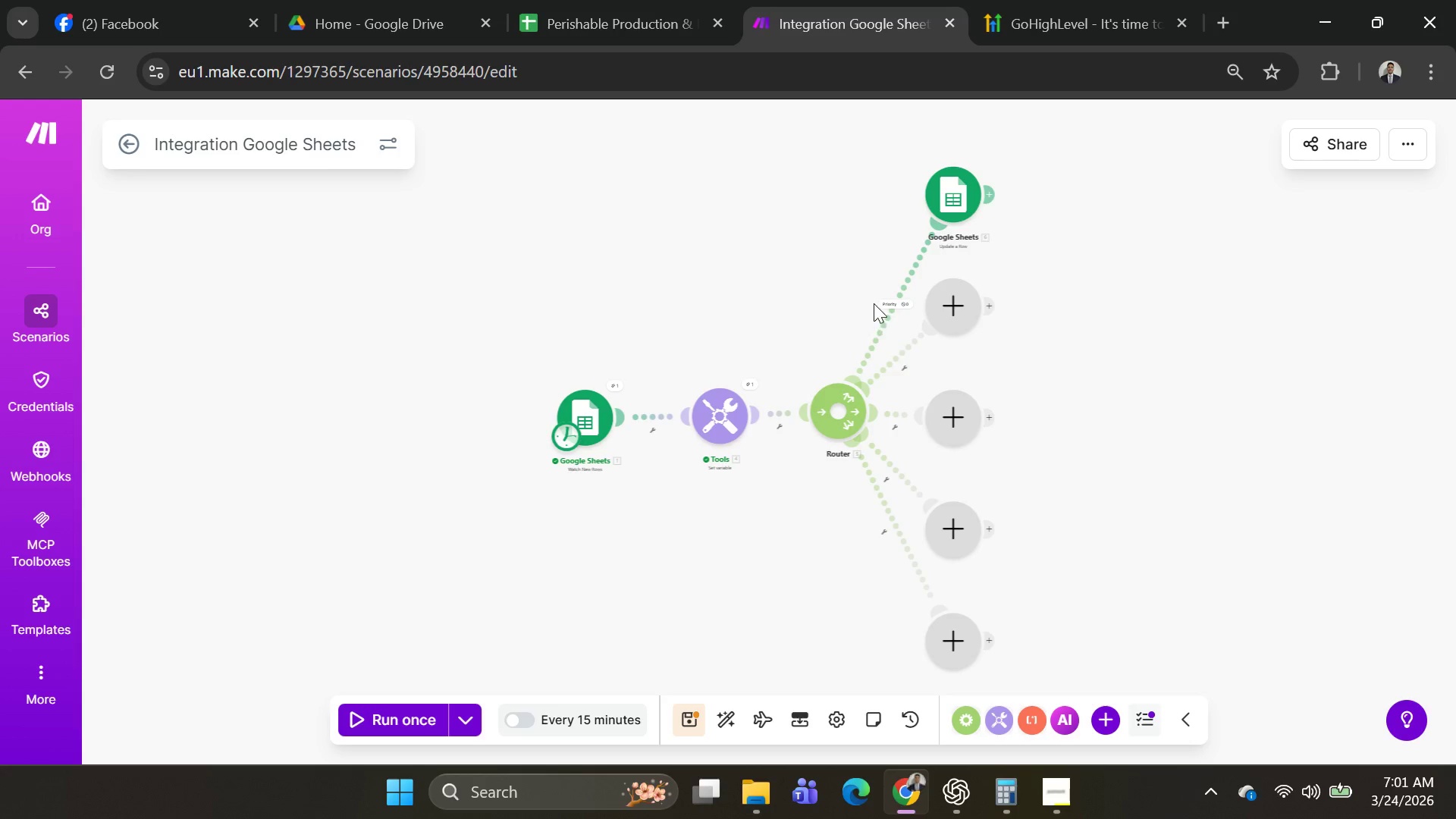 
left_click([965, 200])
 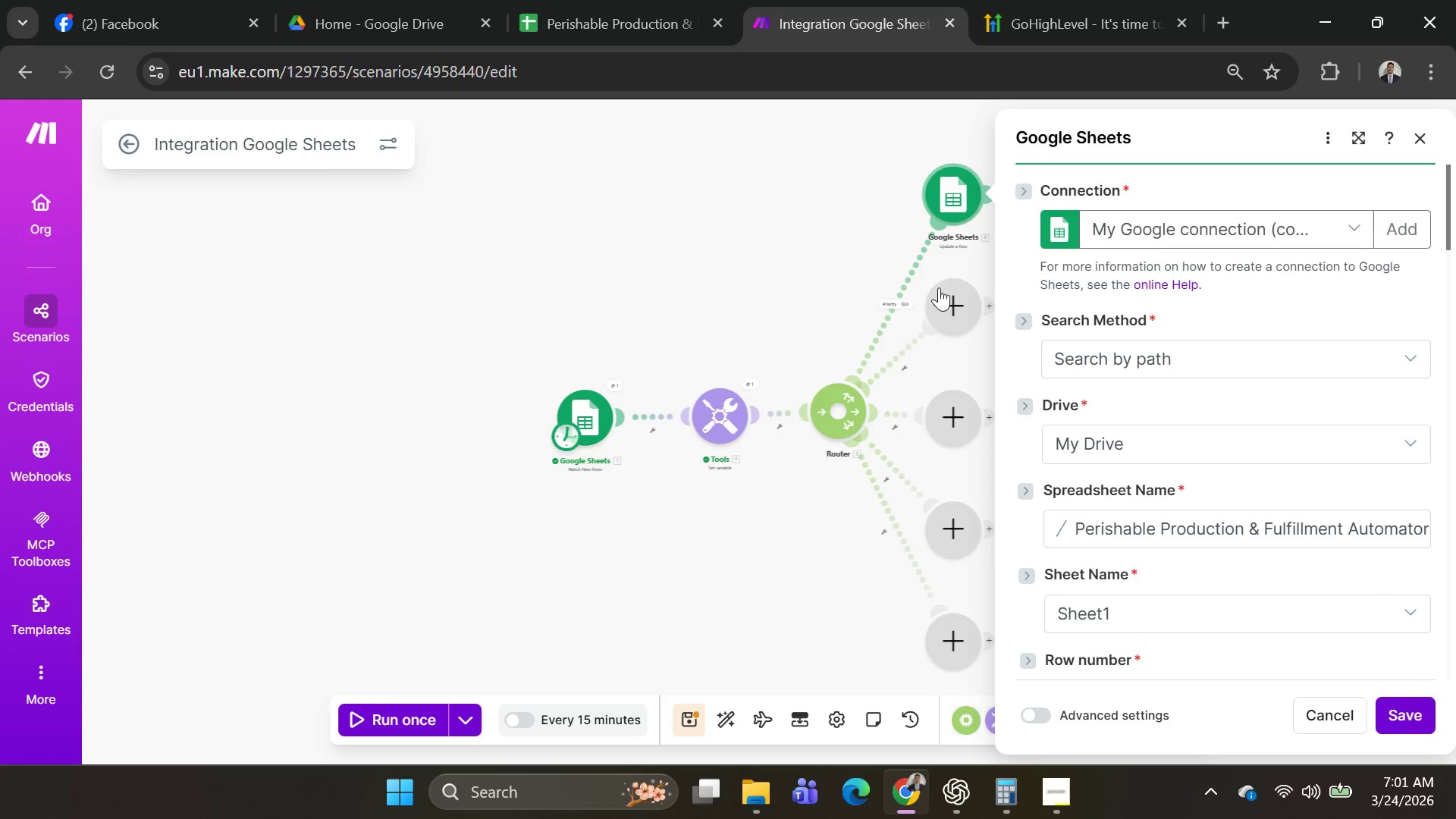 
left_click([892, 300])
 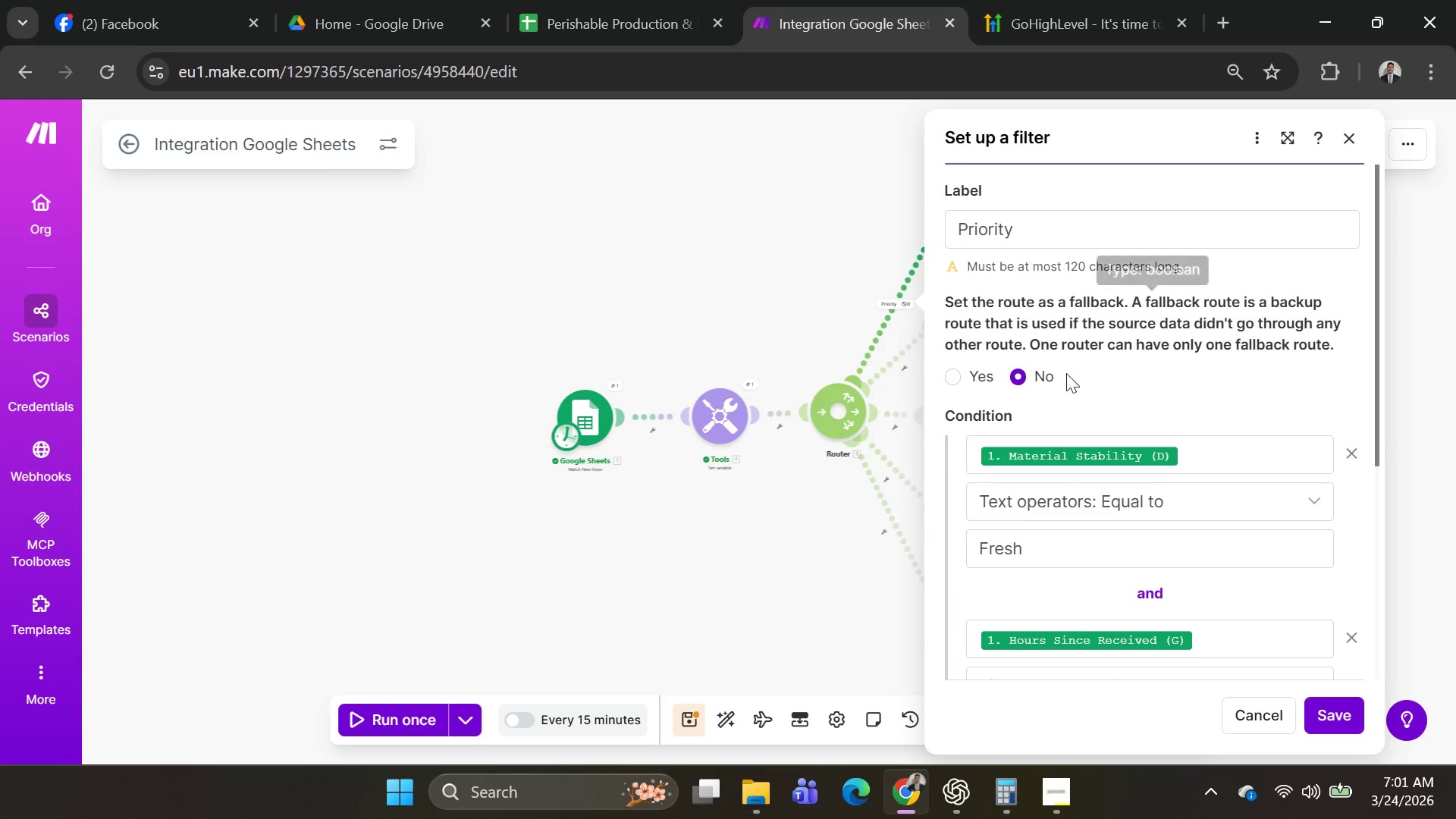 
scroll: coordinate [1139, 426], scroll_direction: down, amount: 4.0
 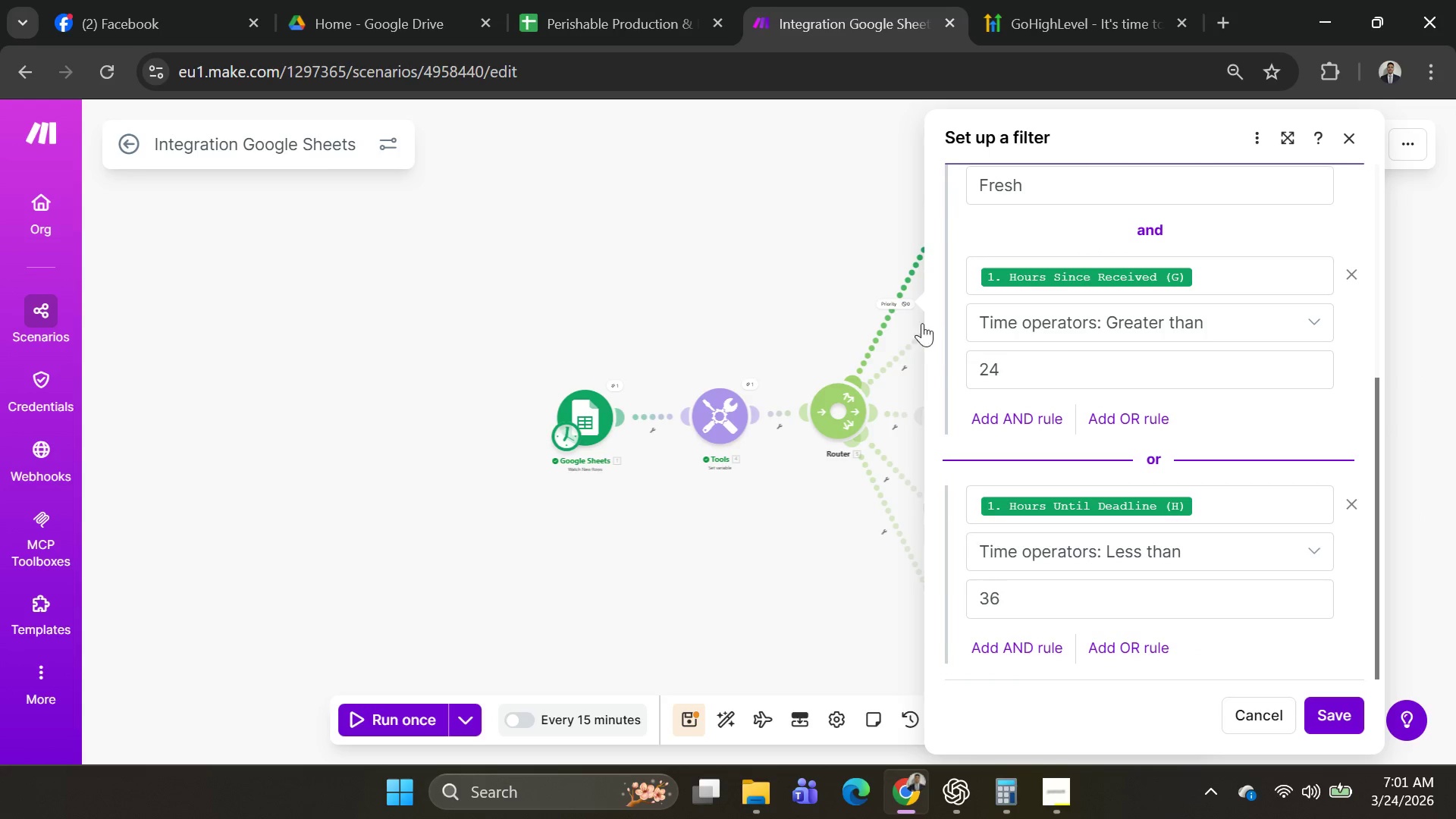 
left_click([894, 303])
 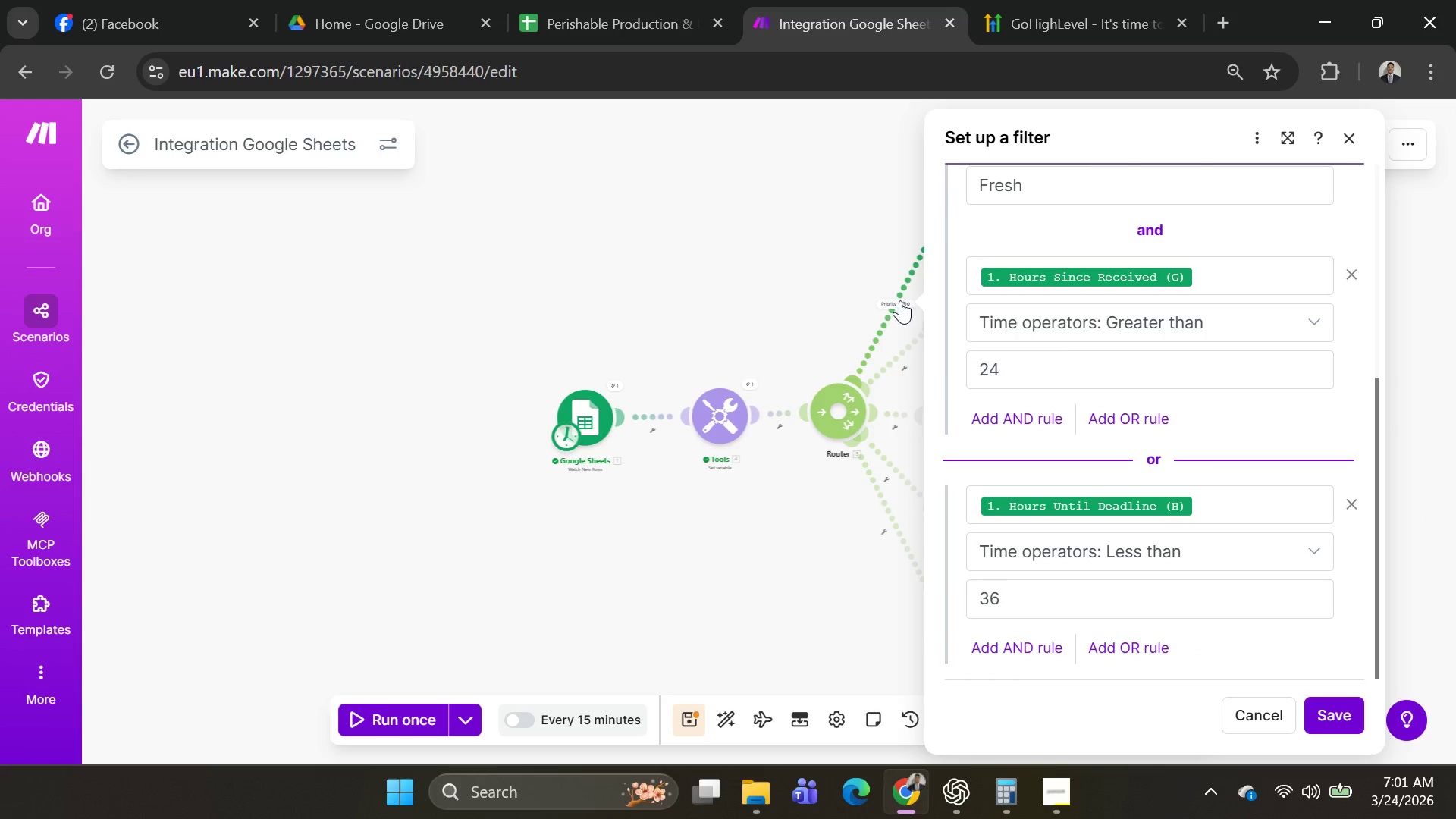 
left_click([906, 300])
 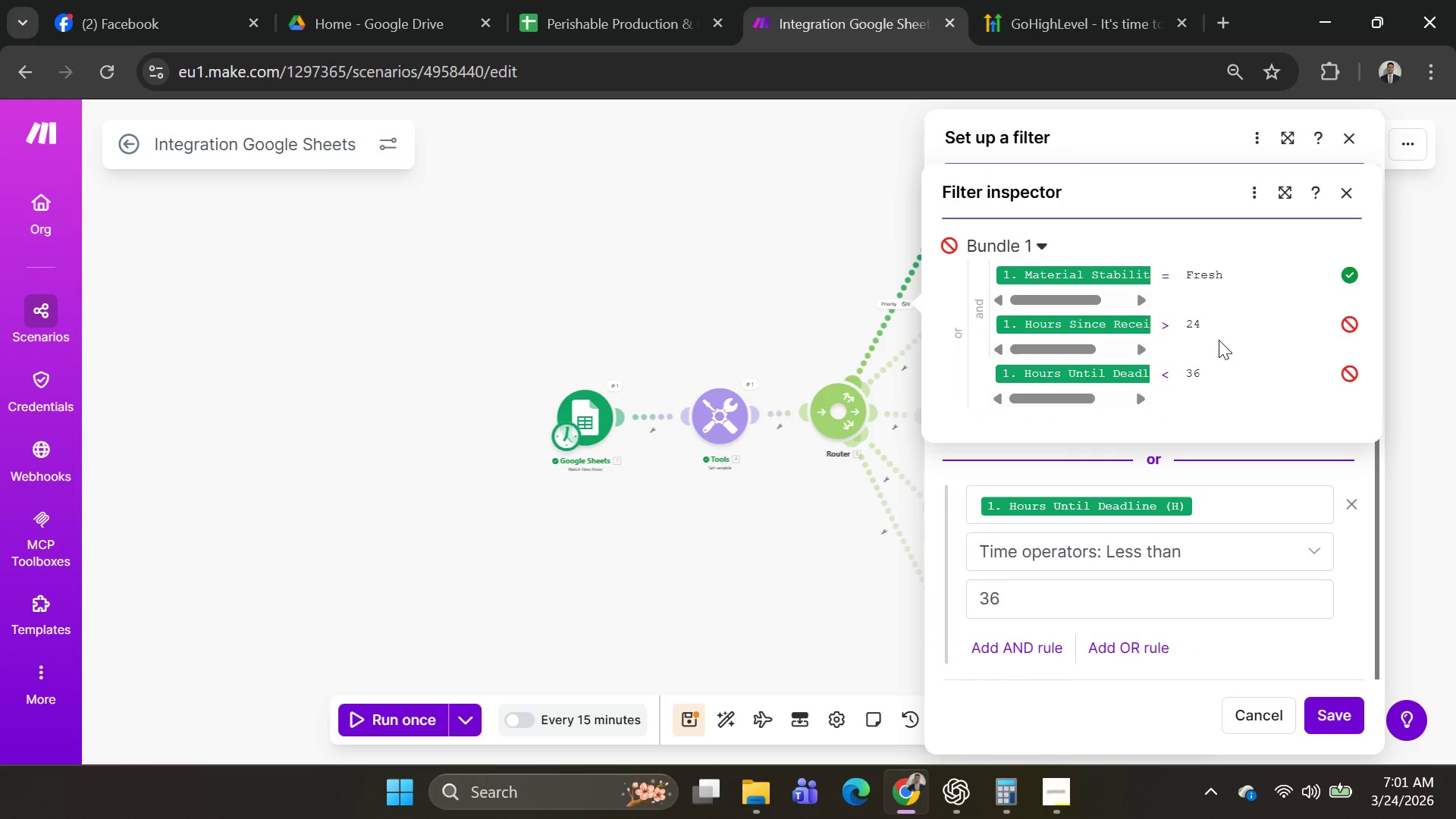 
key(Alt+AltLeft)
 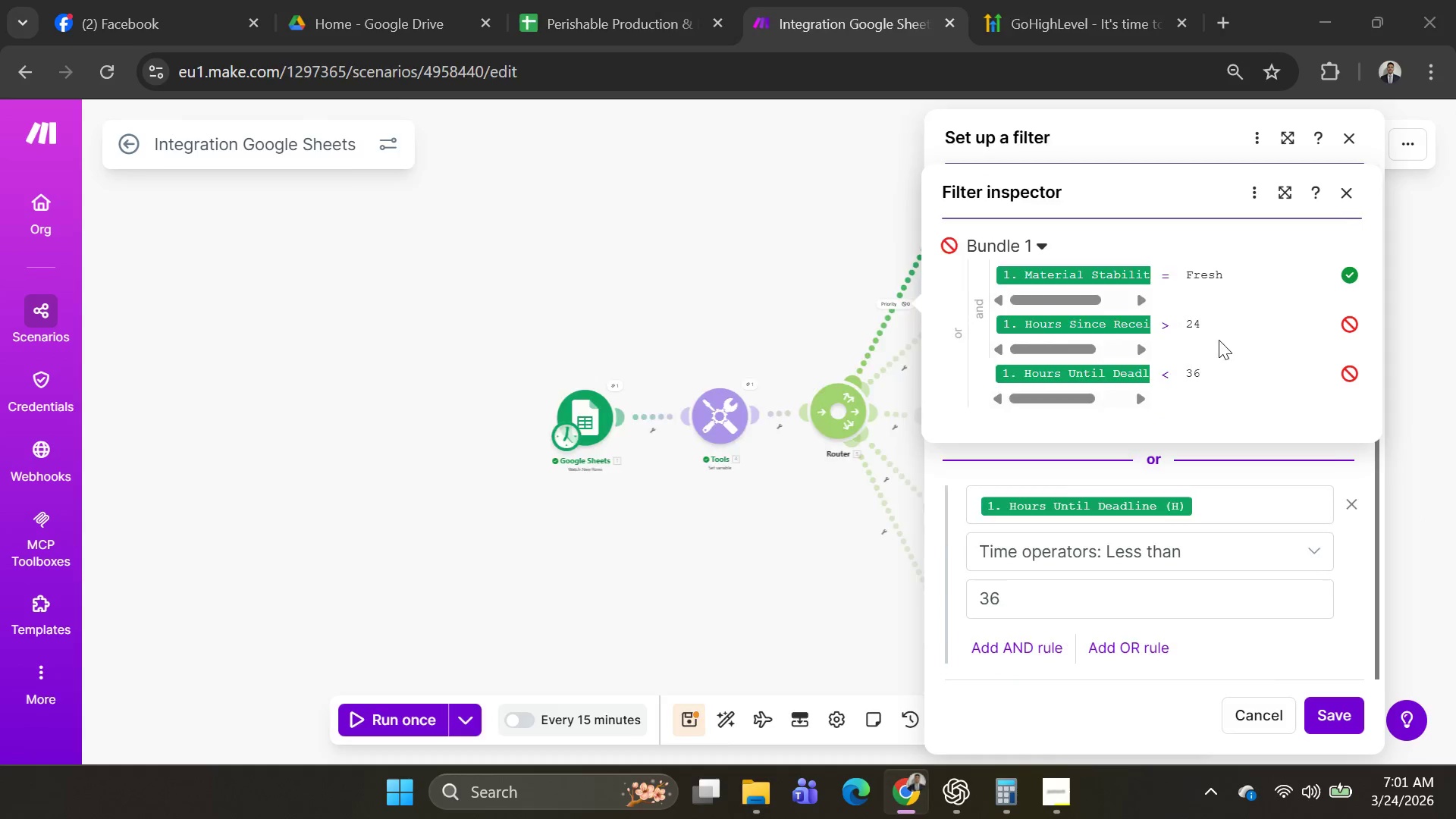 
key(Alt+Tab)